 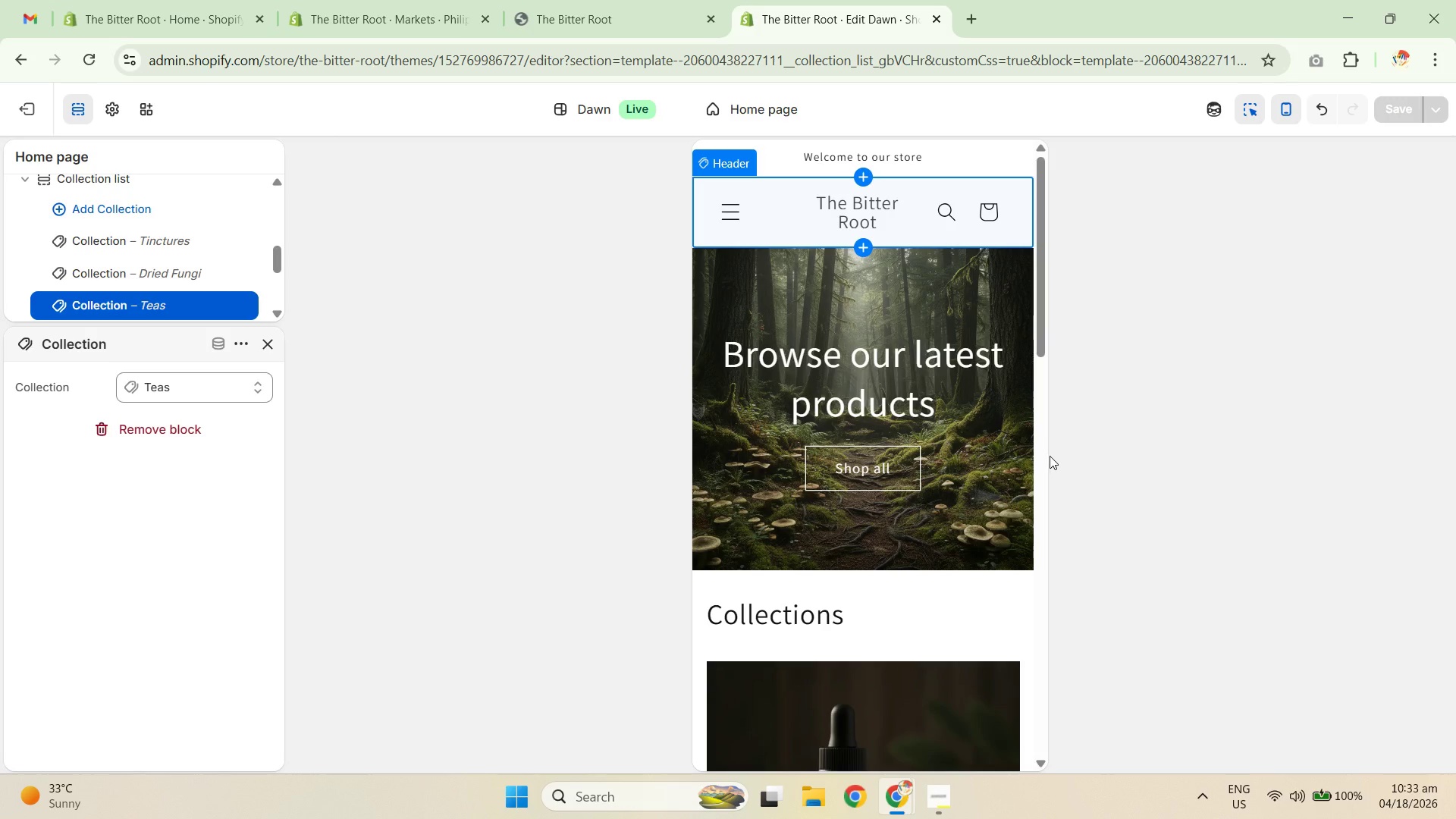 
scroll: coordinate [921, 482], scroll_direction: down, amount: 4.0
 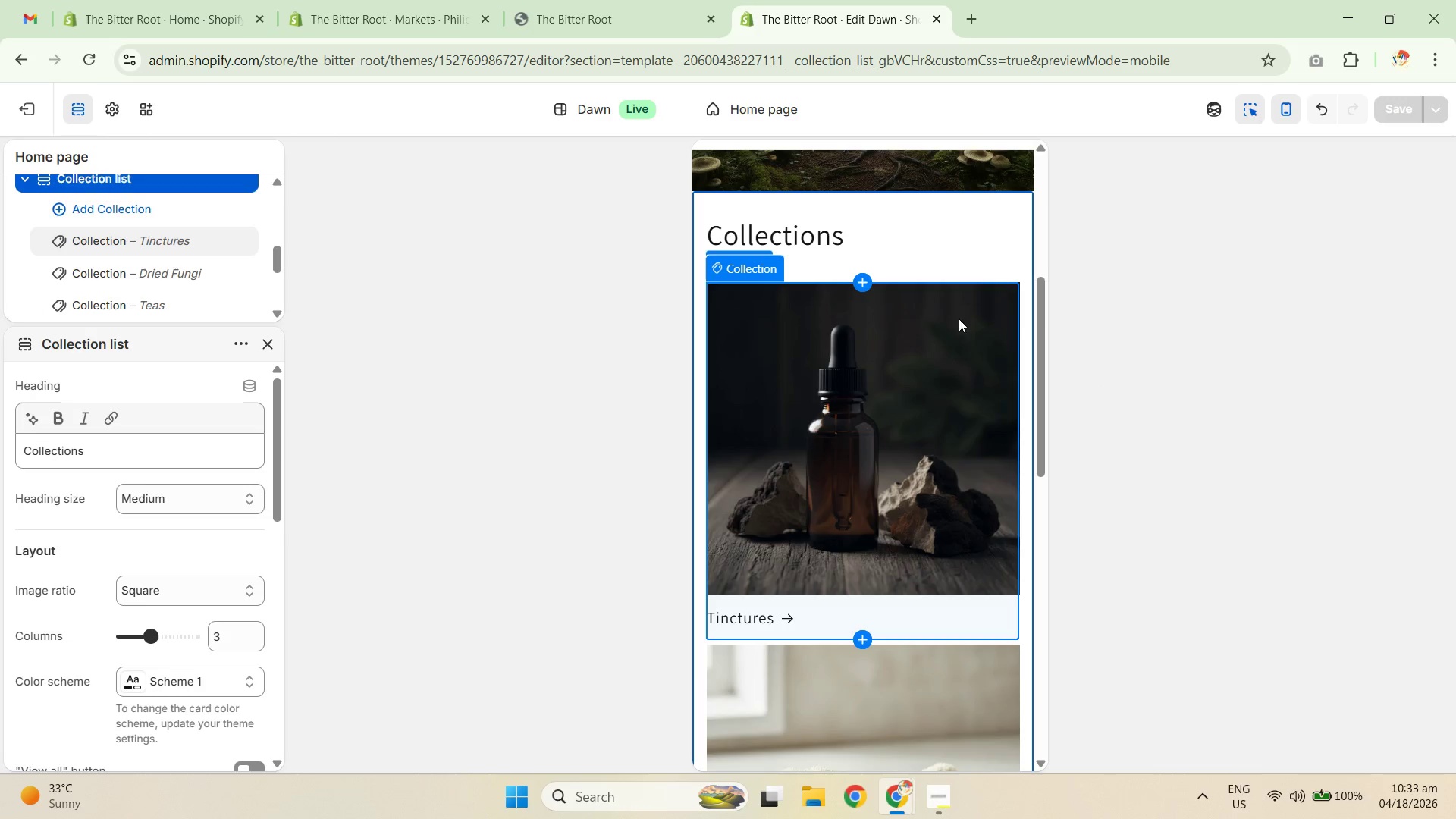 
wait(6.64)
 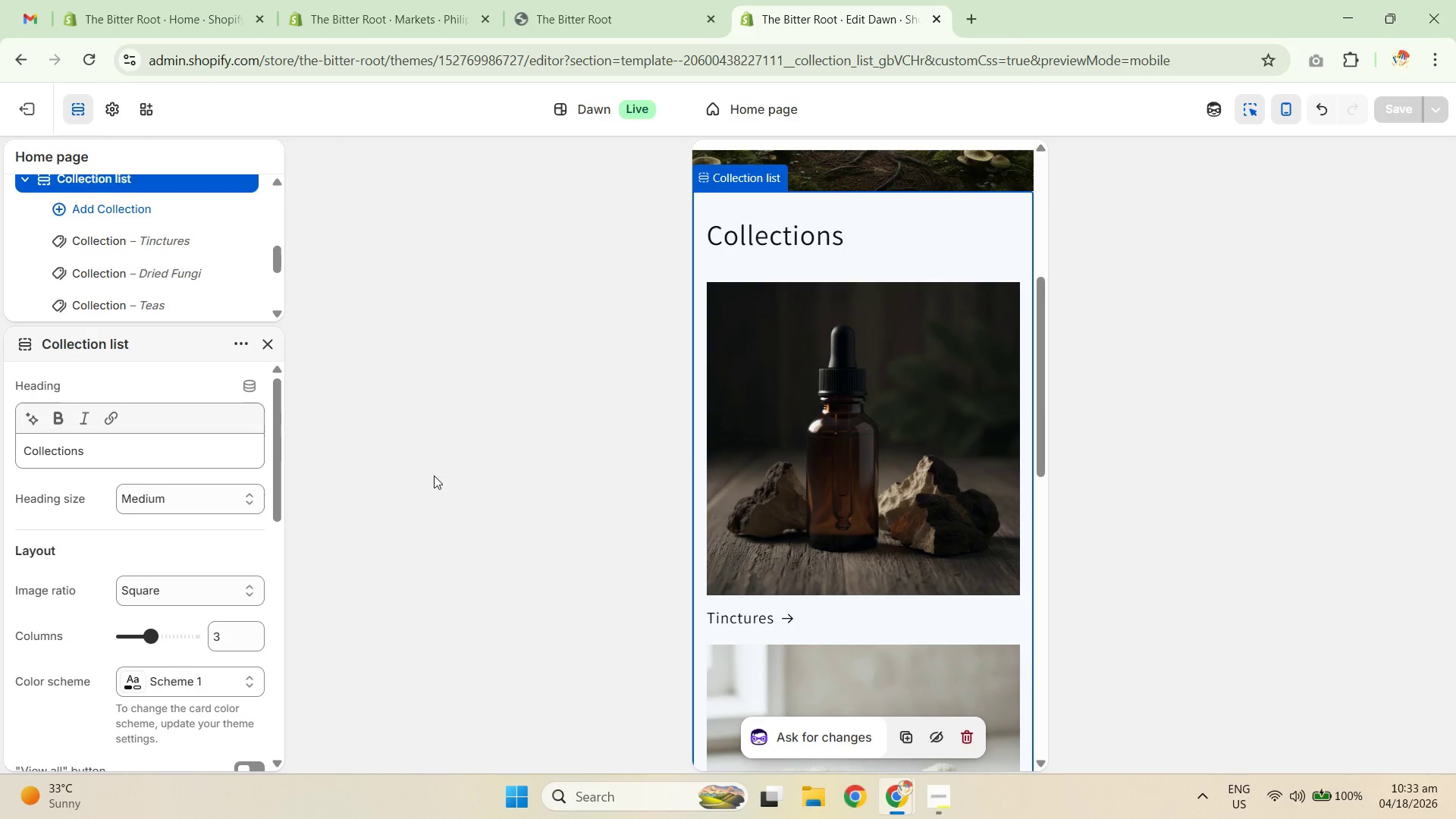 
scroll: coordinate [198, 265], scroll_direction: down, amount: 2.0
 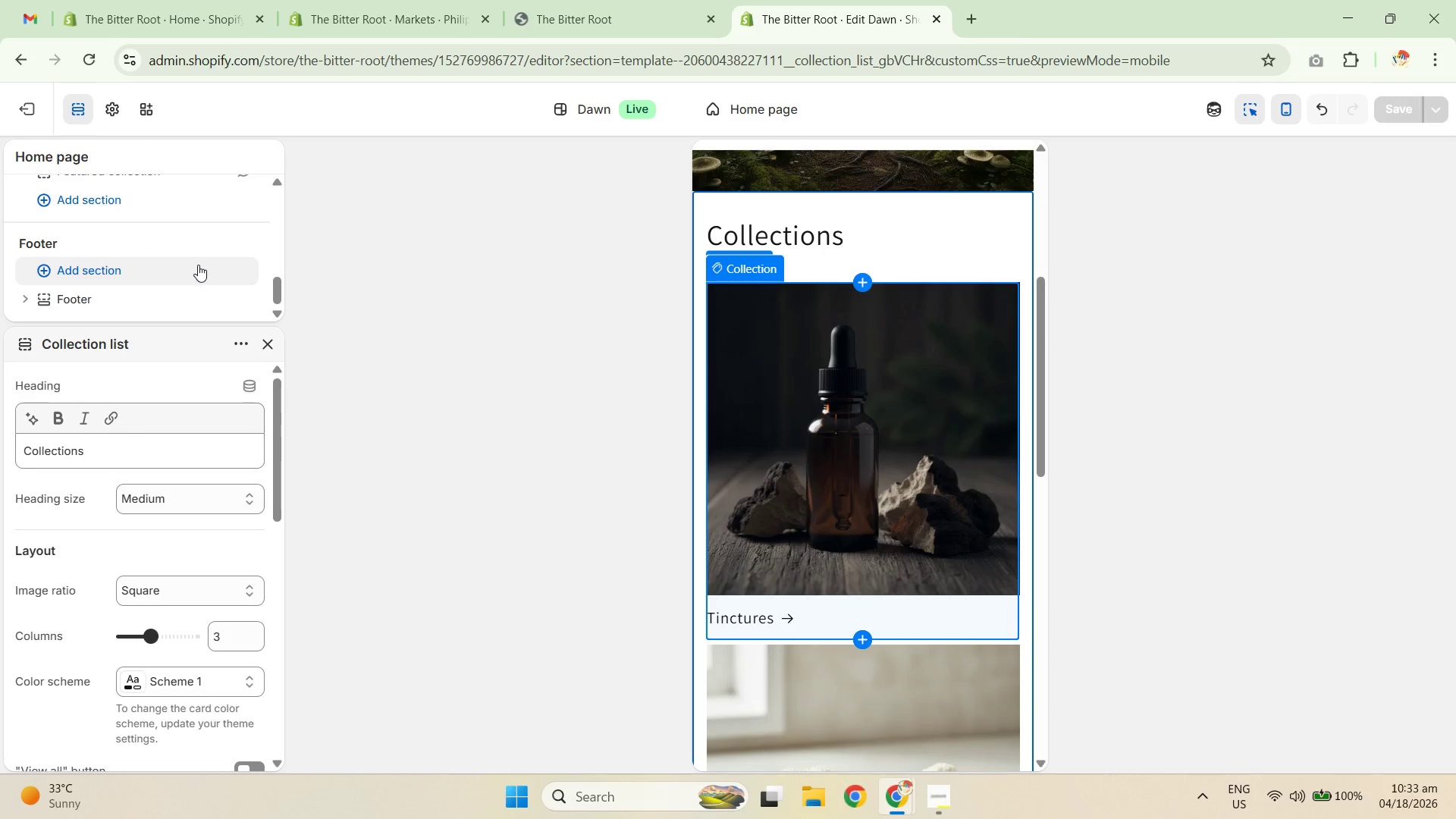 
scroll: coordinate [202, 259], scroll_direction: up, amount: 1.0
 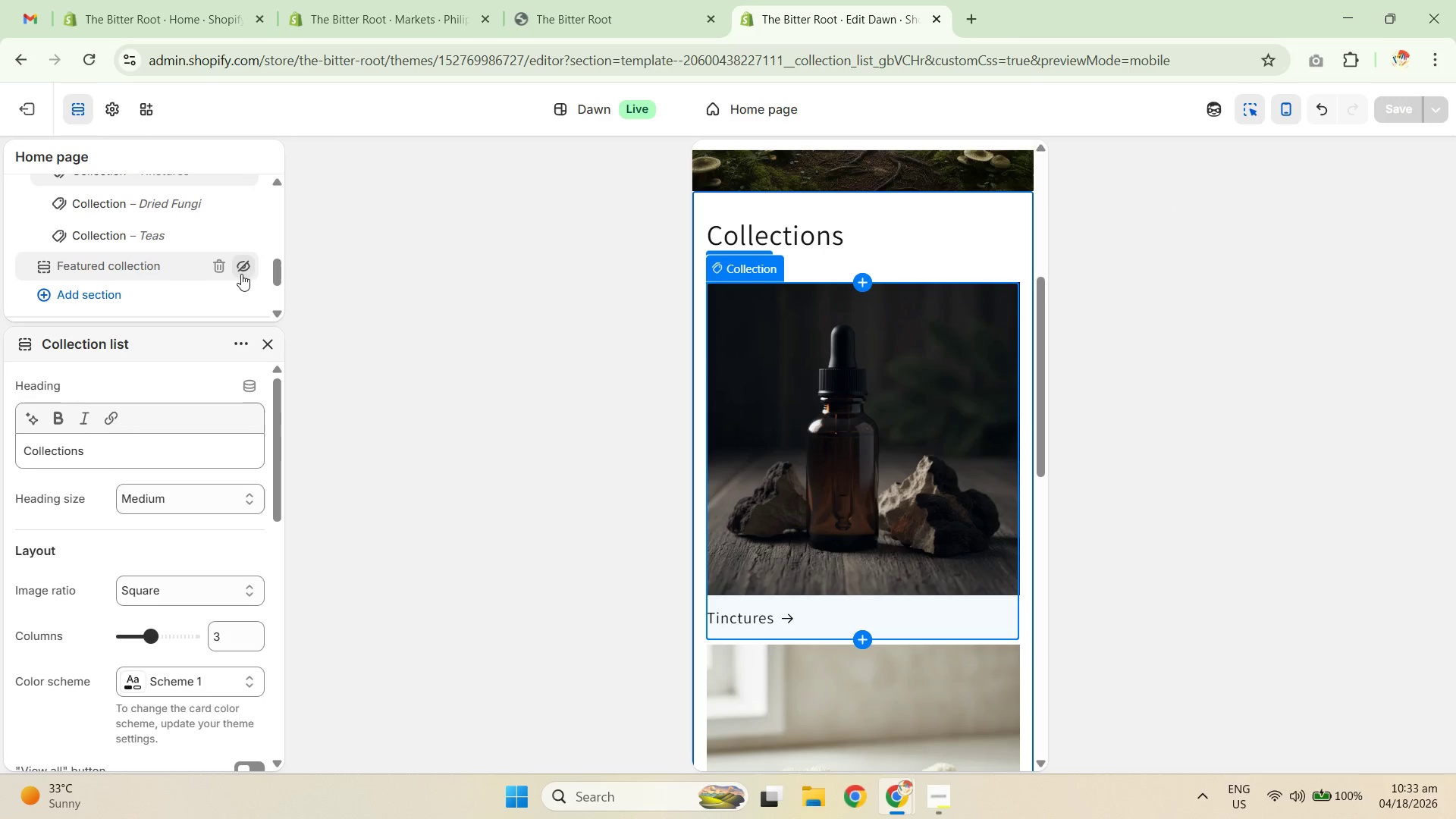 
left_click([242, 271])
 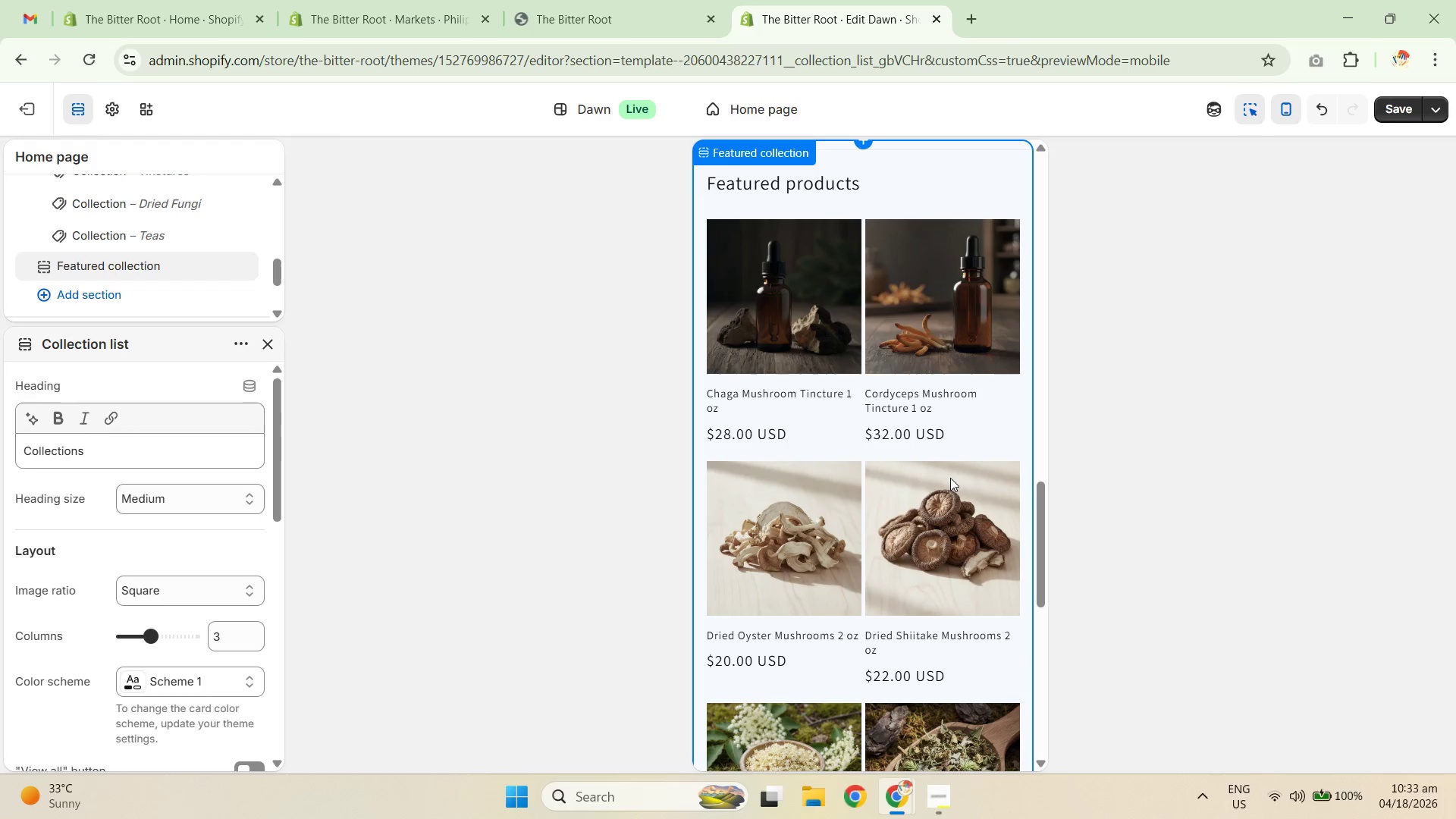 
scroll: coordinate [928, 504], scroll_direction: up, amount: 6.0
 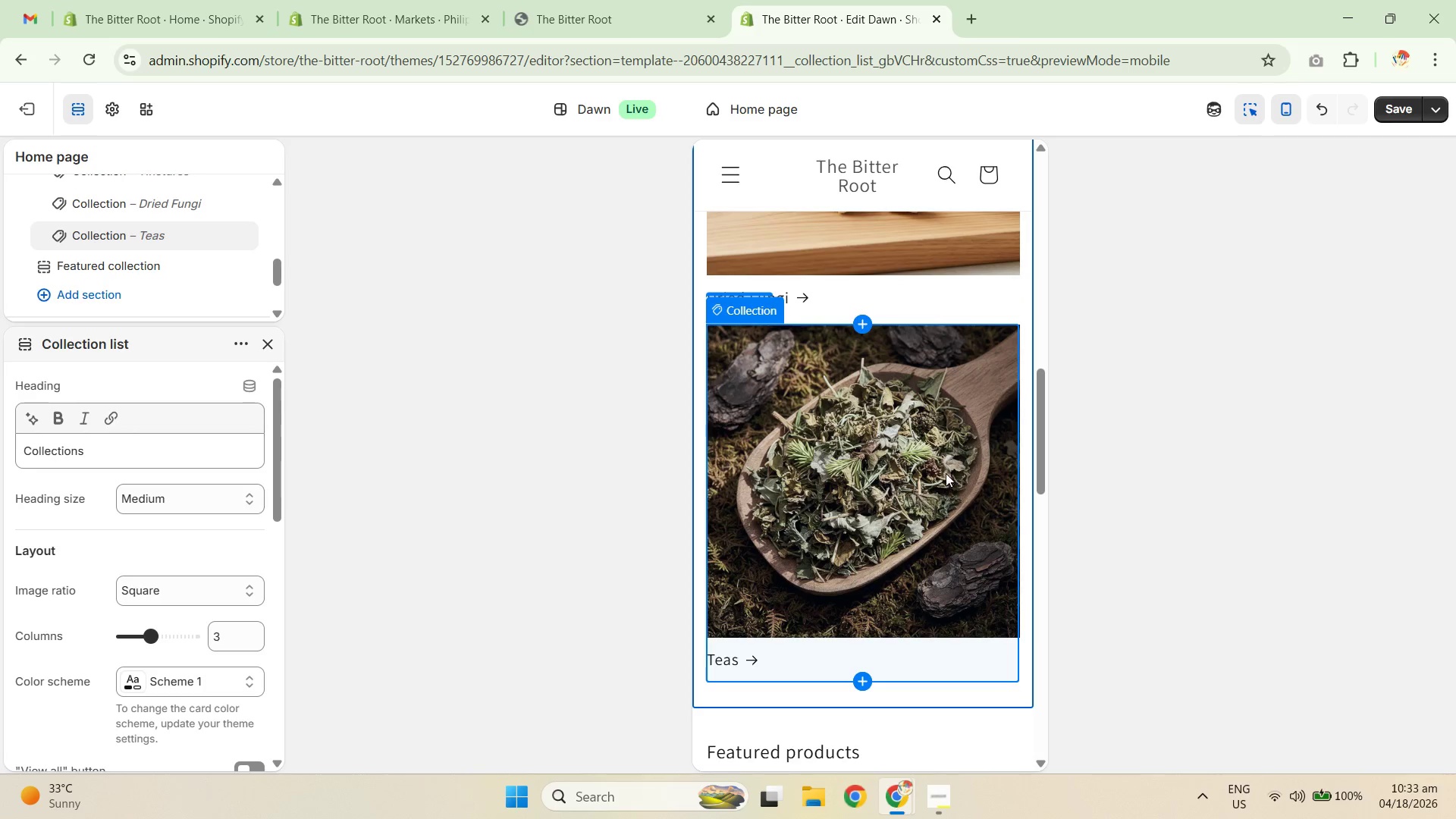 
scroll: coordinate [949, 485], scroll_direction: down, amount: 3.0
 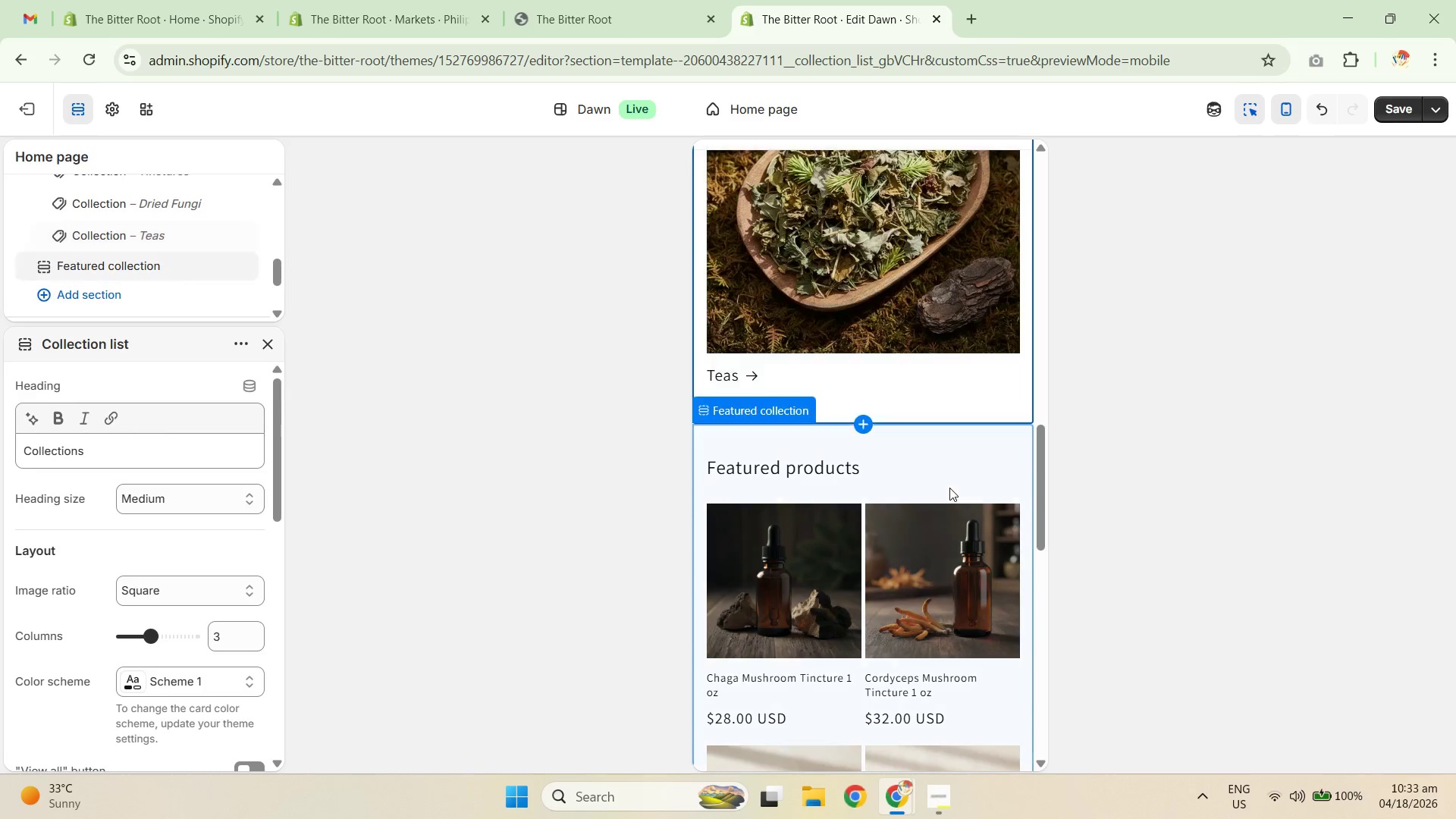 
scroll: coordinate [958, 515], scroll_direction: up, amount: 14.0
 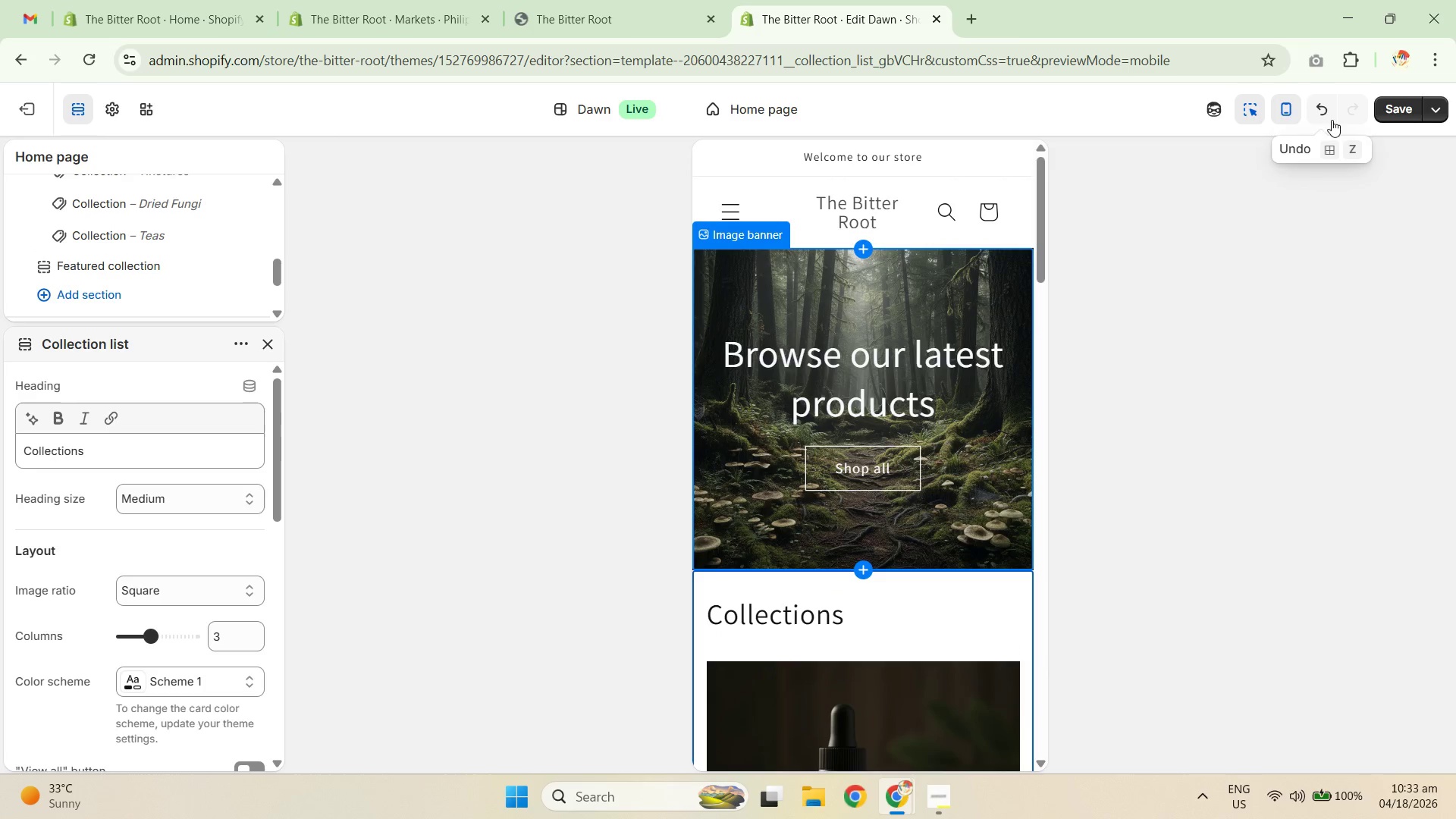 
left_click([1246, 100])
 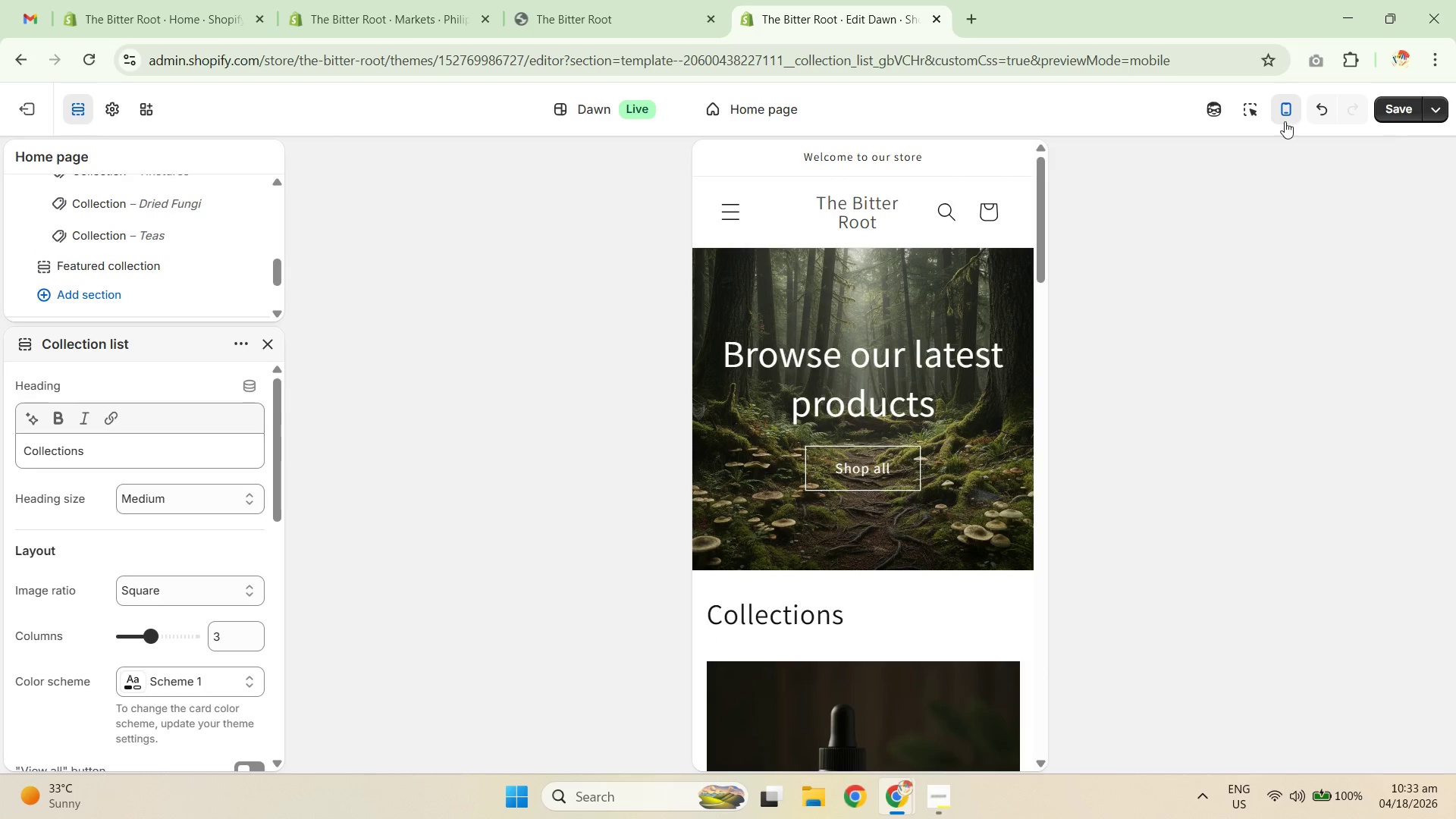 
left_click([1289, 116])
 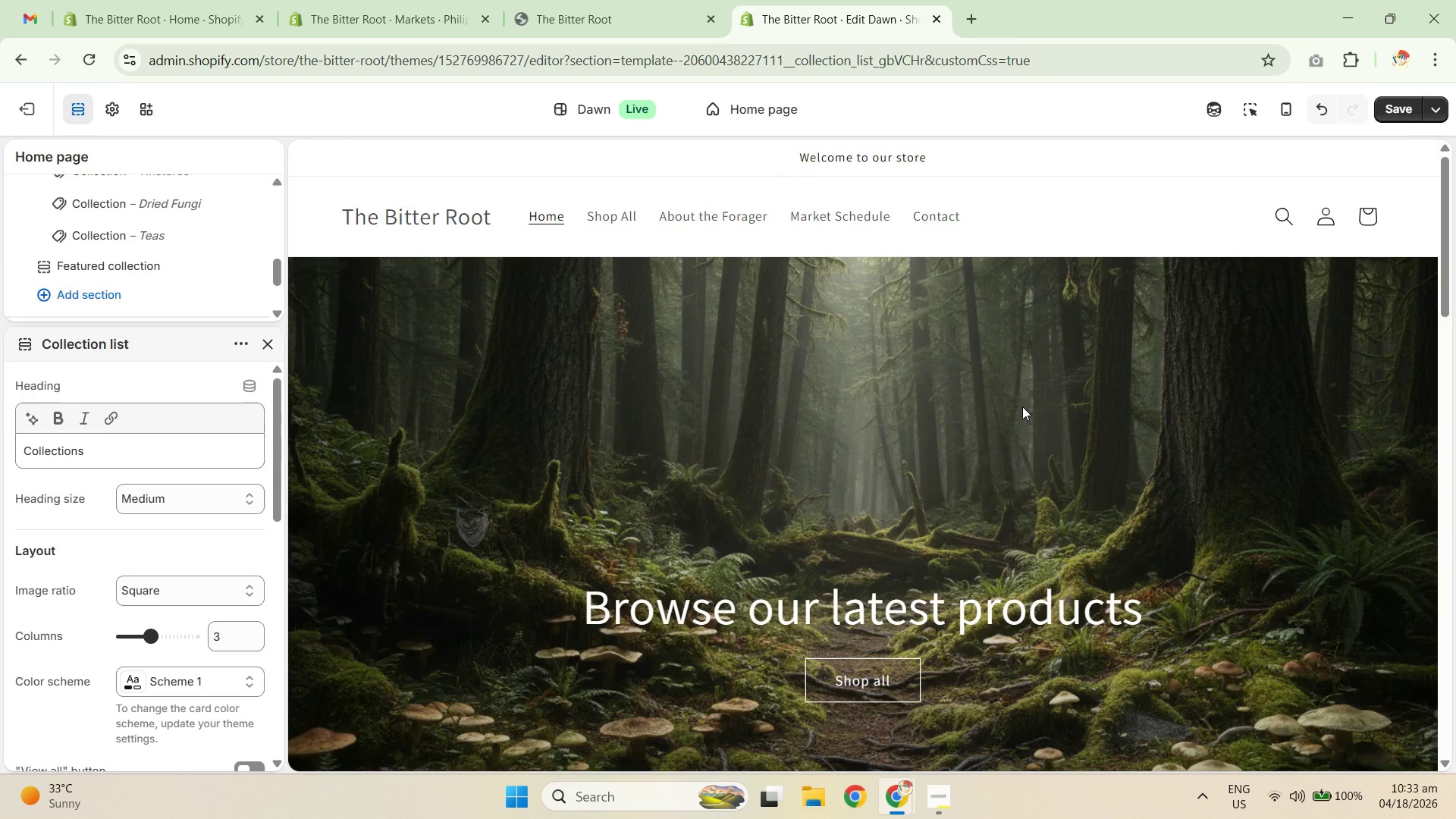 
wait(6.27)
 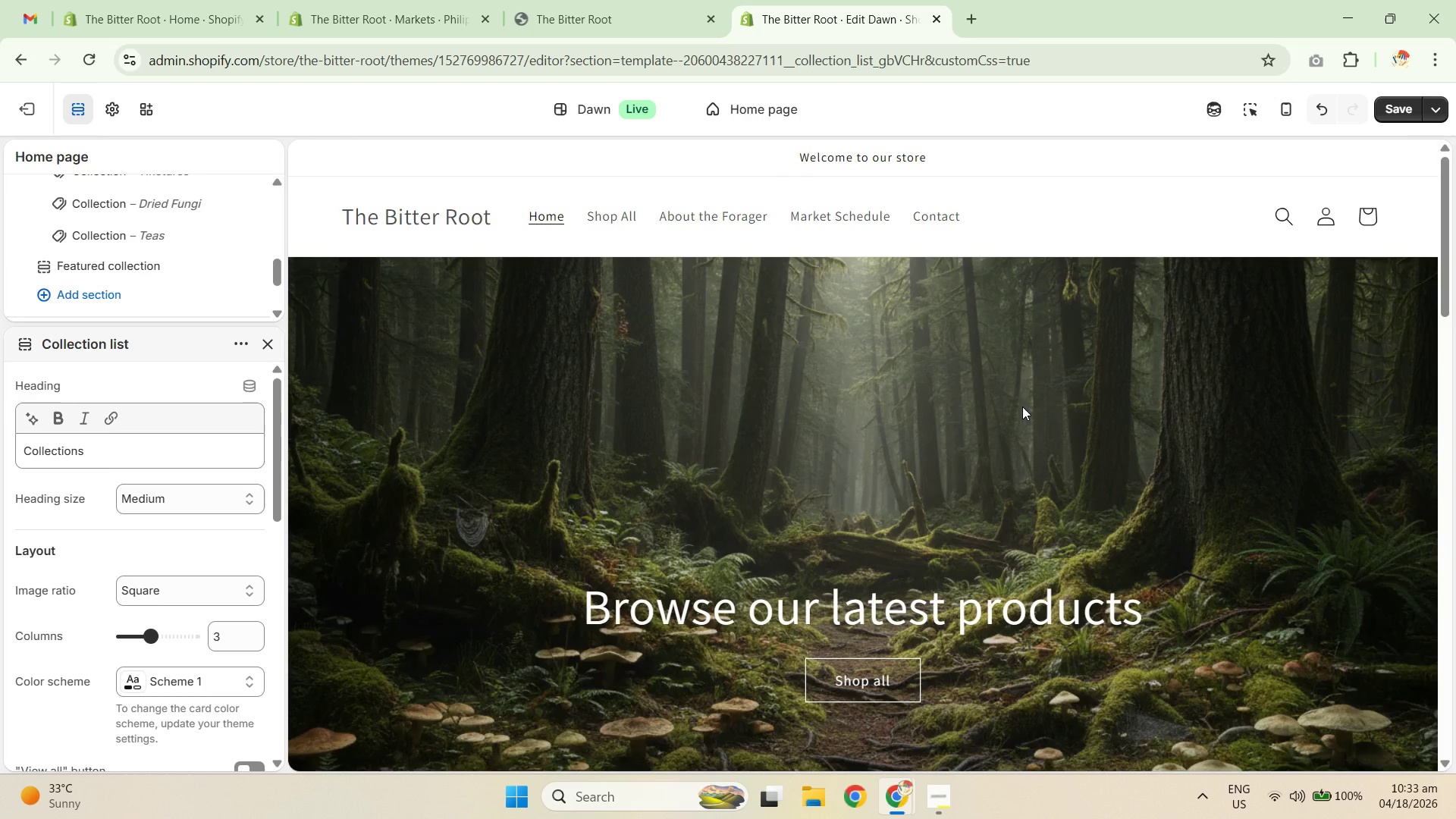 
scroll: coordinate [795, 384], scroll_direction: down, amount: 6.0
 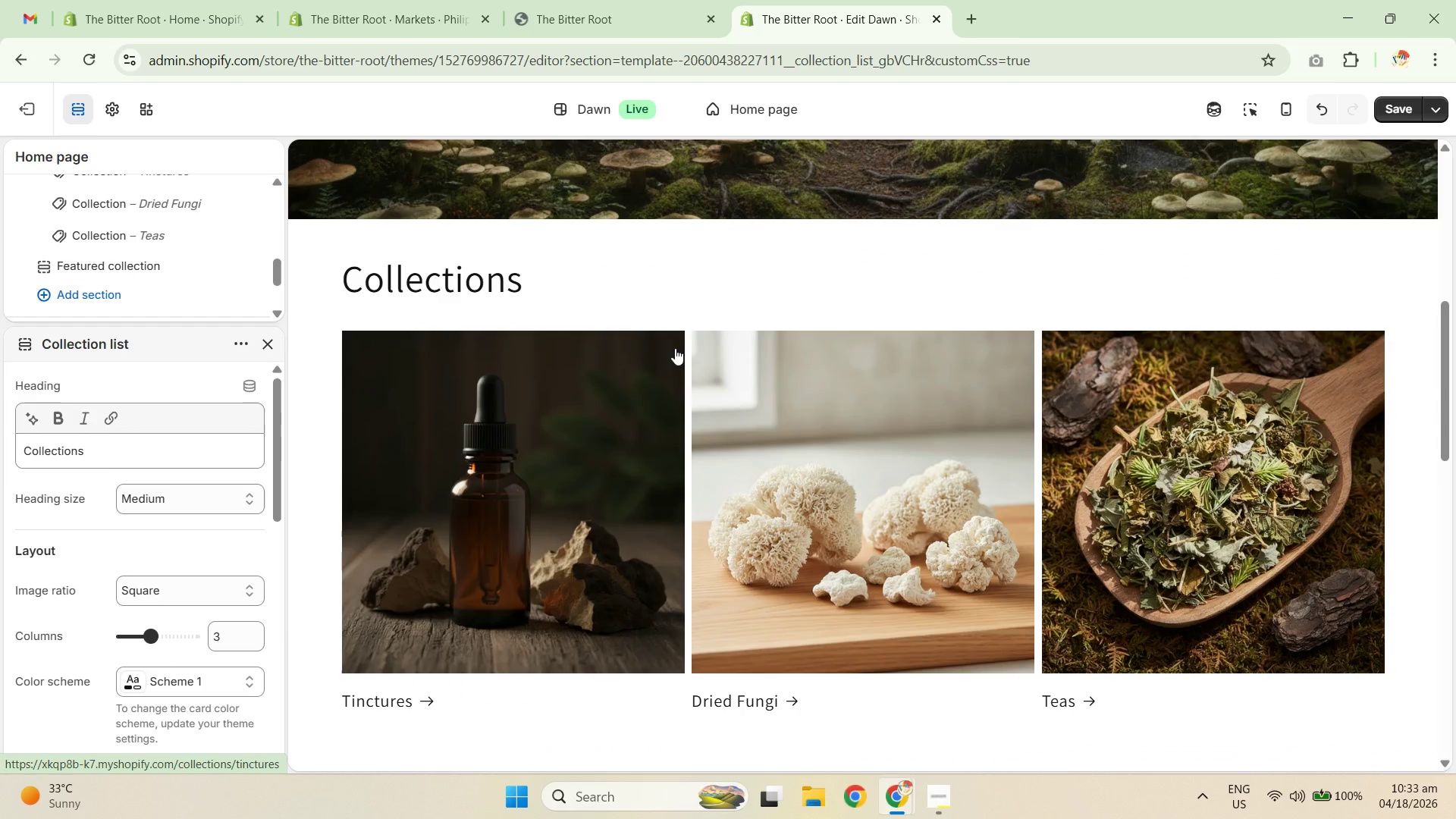 
scroll: coordinate [661, 388], scroll_direction: up, amount: 1.0
 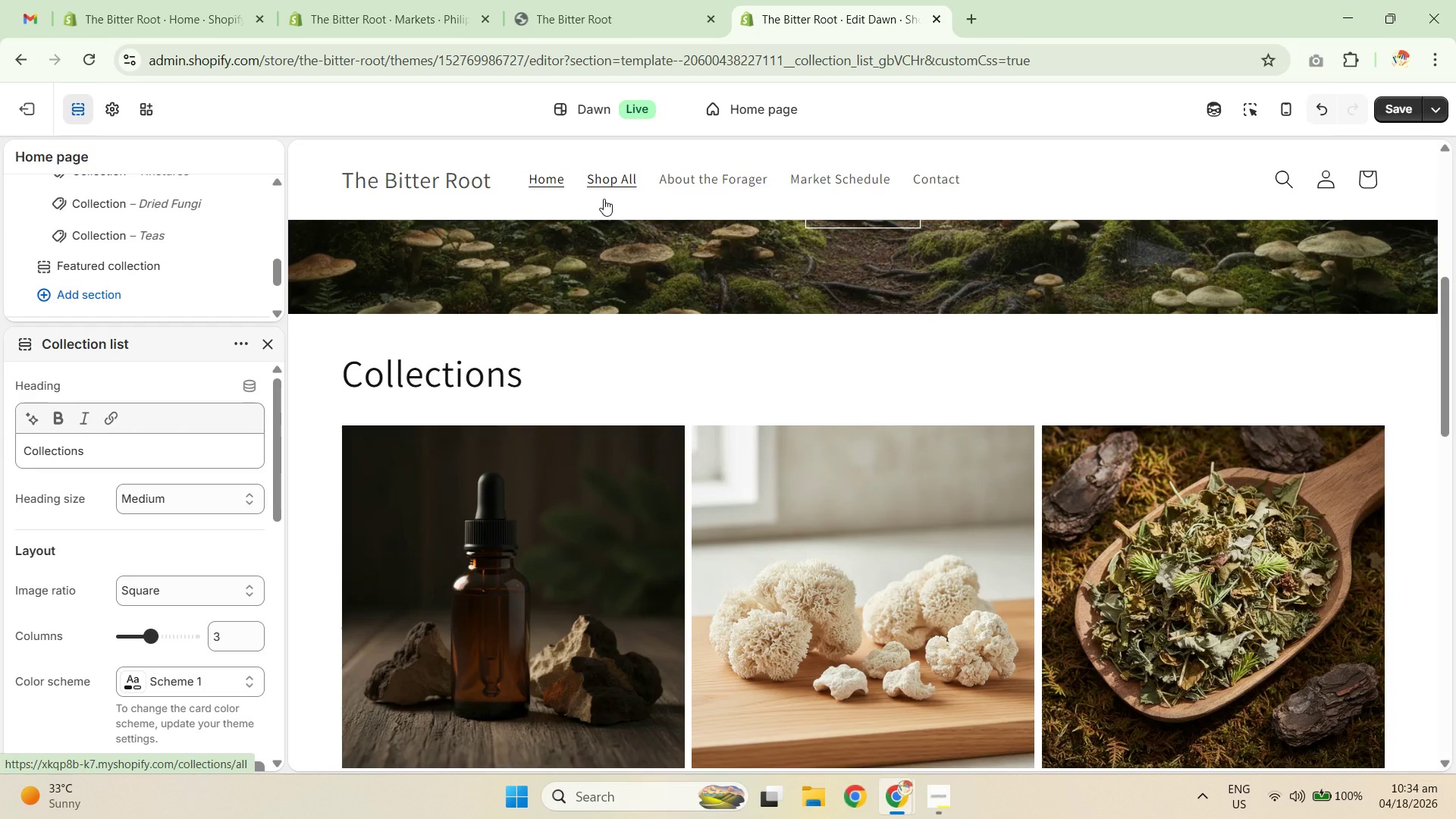 
left_click([583, 8])
 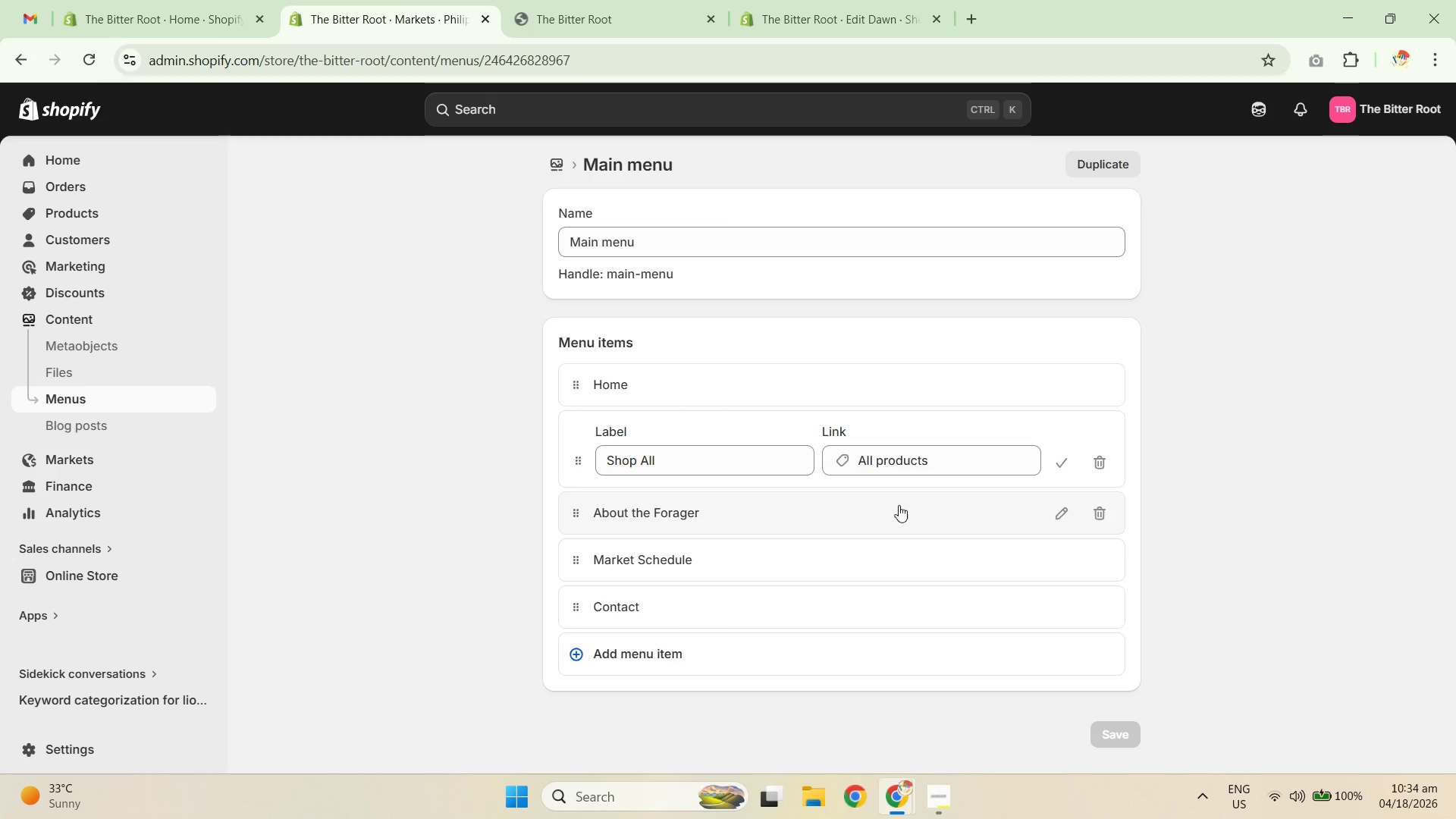 
left_click([632, 651])
 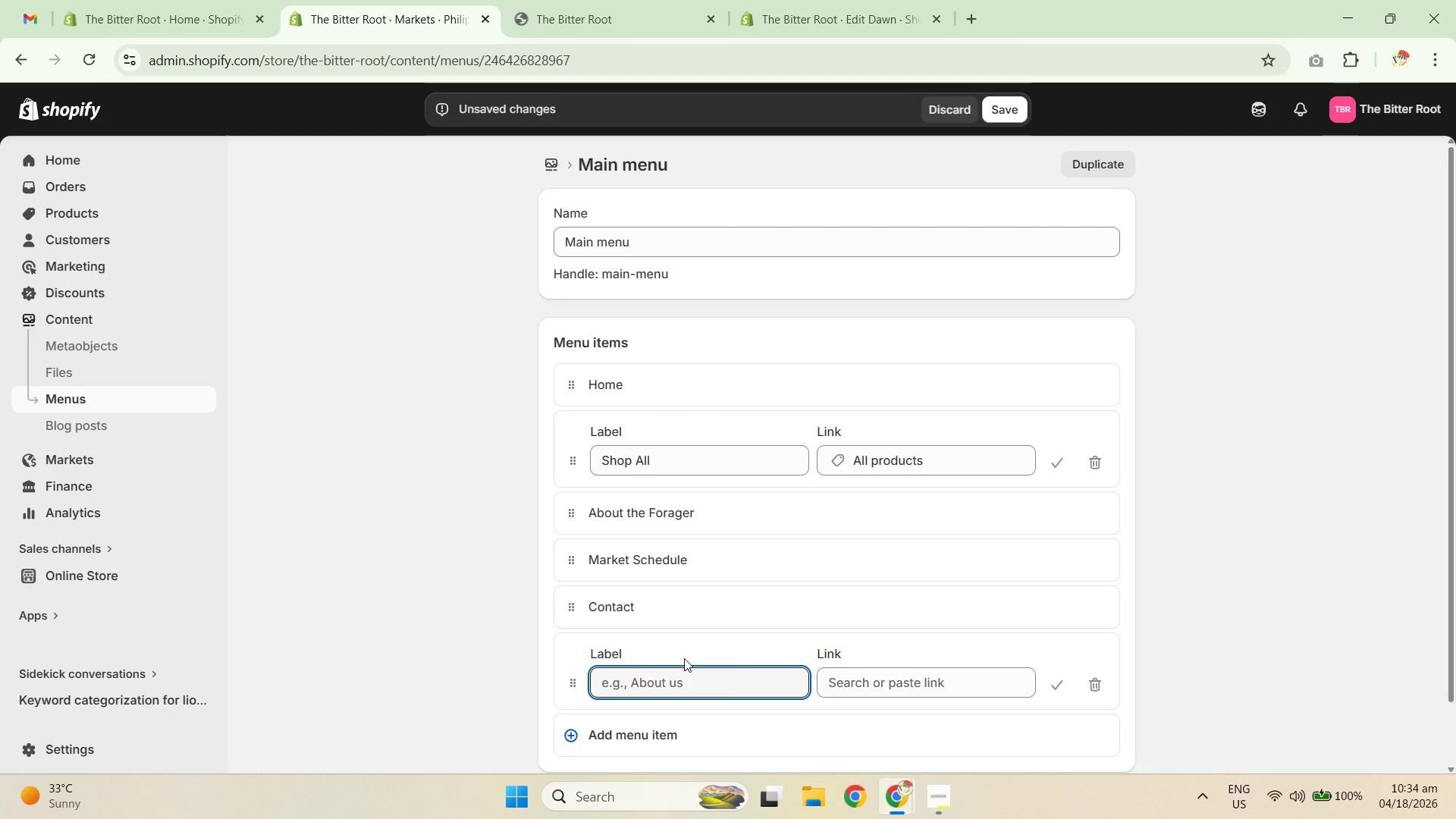 
type(Collections)
 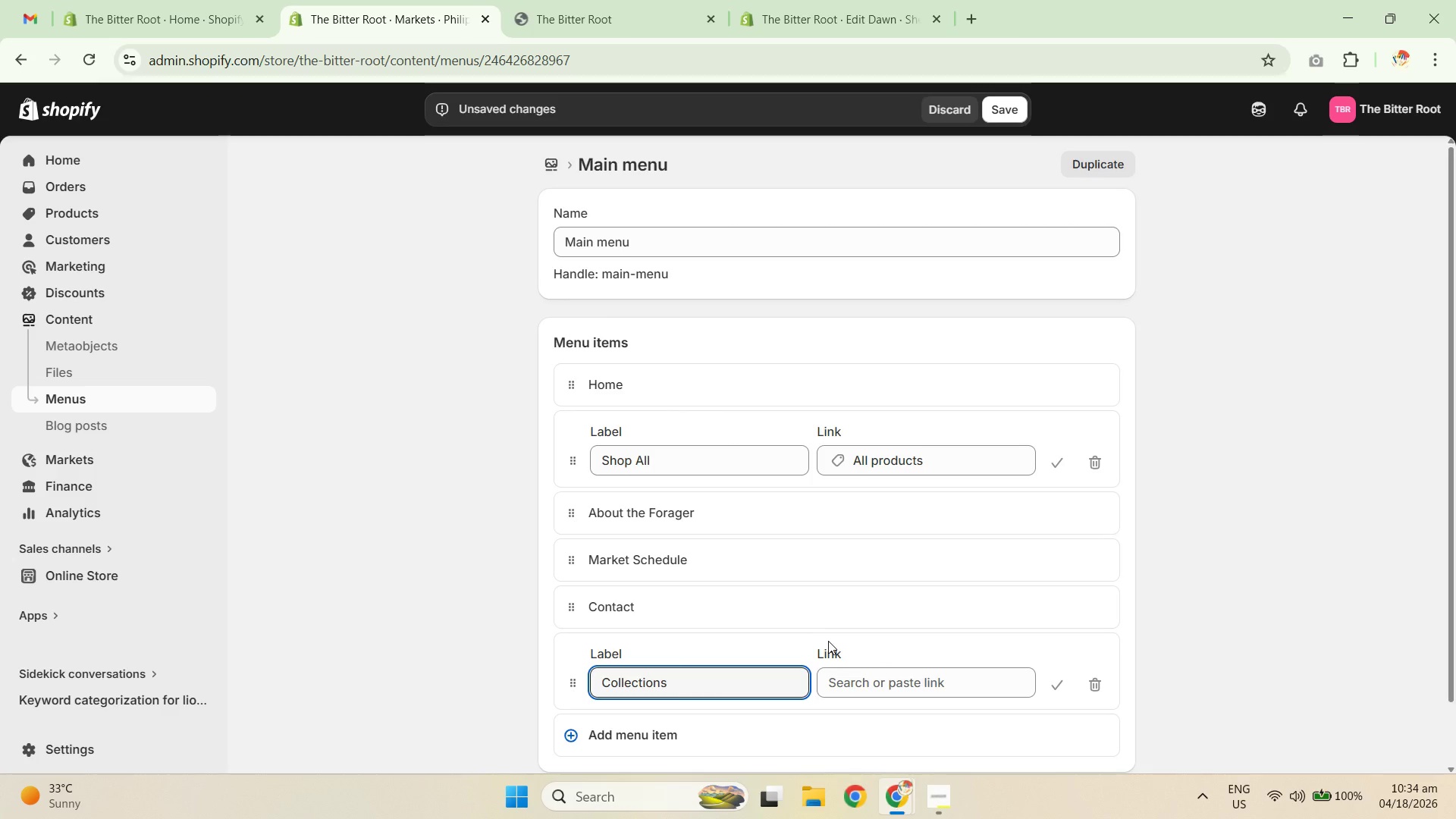 
left_click([875, 677])
 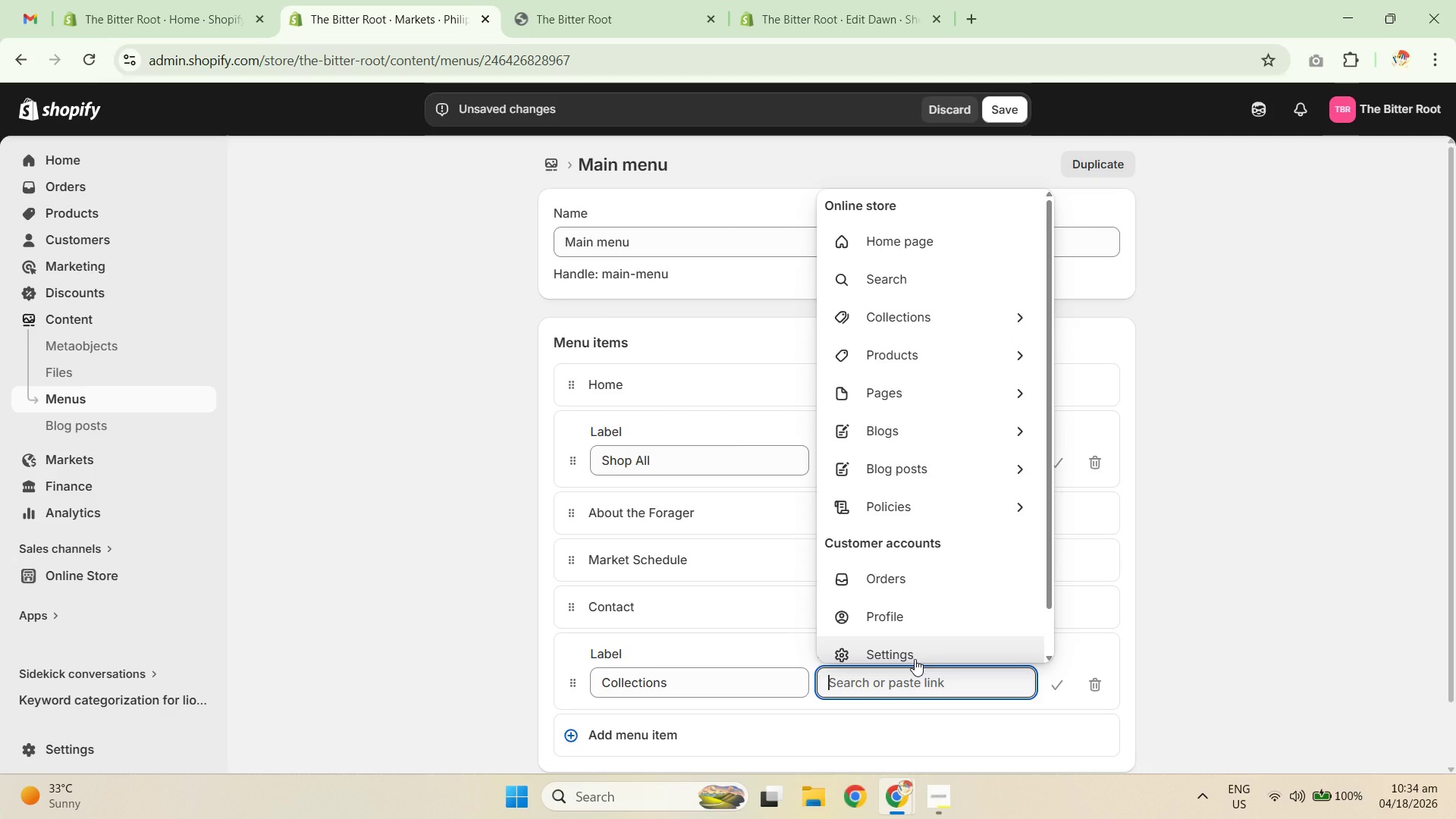 
type(colle)
key(Backspace)
key(Backspace)
key(Backspace)
key(Backspace)
key(Backspace)
type(Collections)
 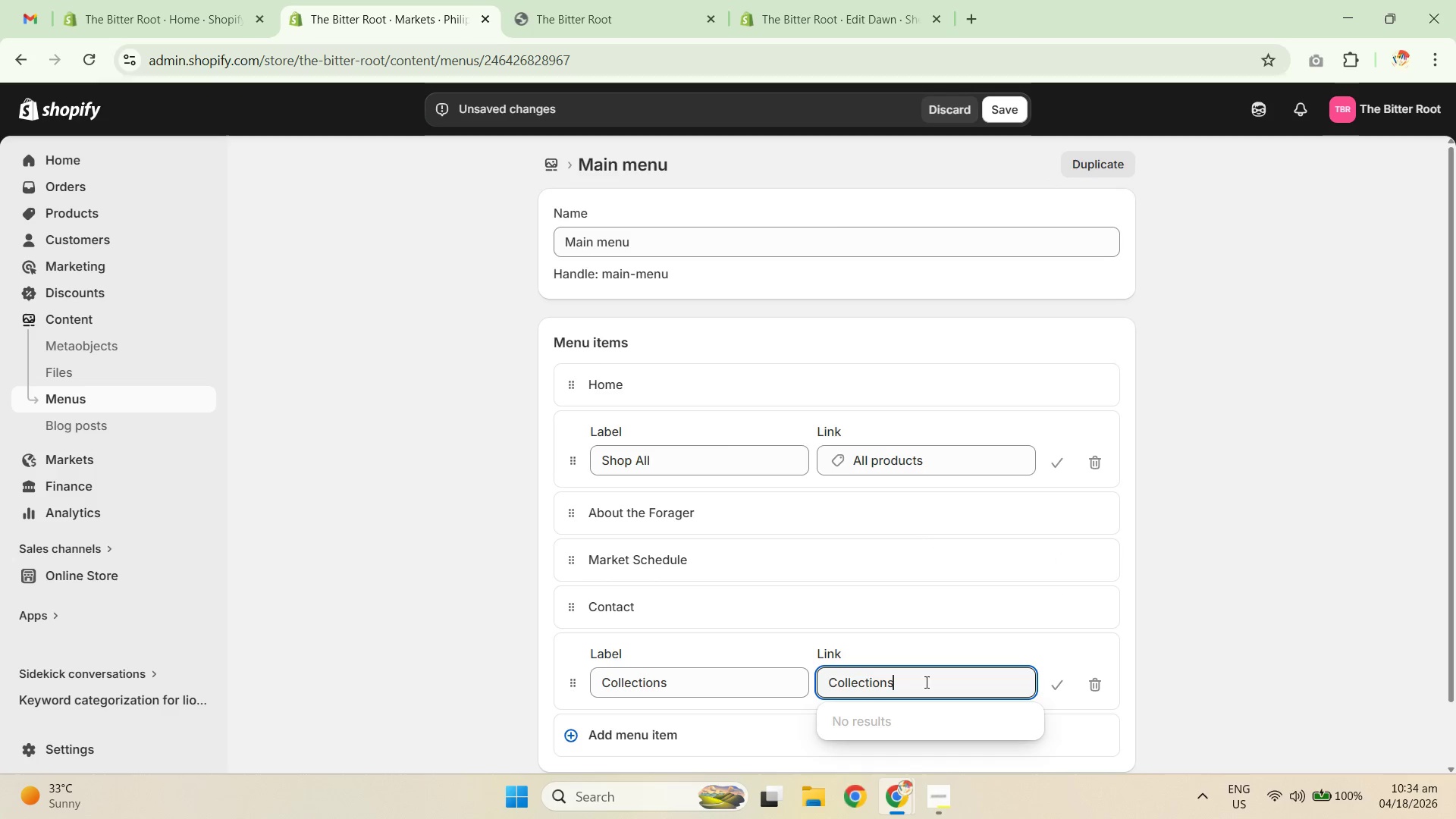 
left_click_drag(start_coordinate=[925, 682], to_coordinate=[827, 684])
 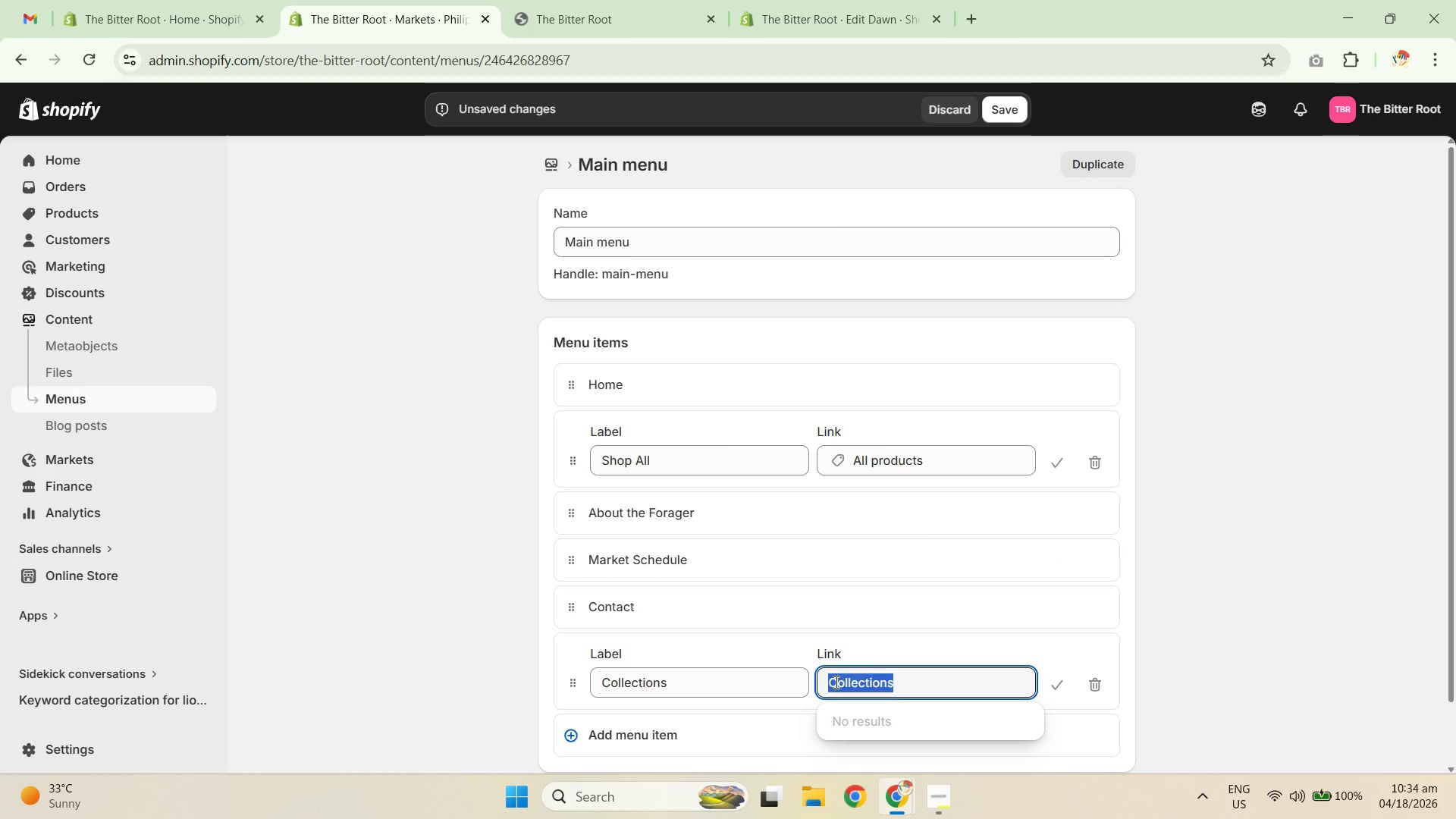 
type(collection)
 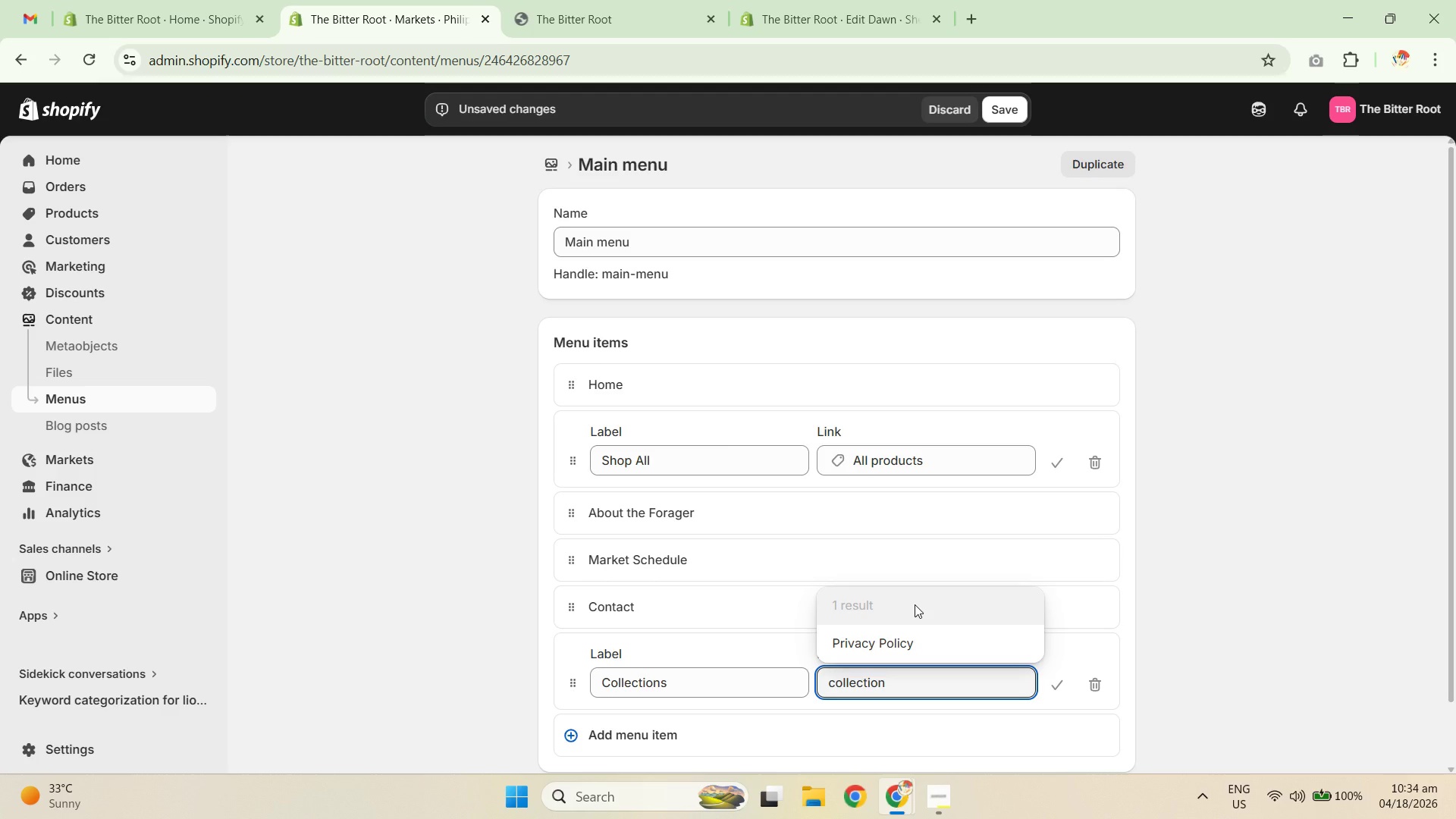 
scroll: coordinate [915, 605], scroll_direction: down, amount: 1.0
 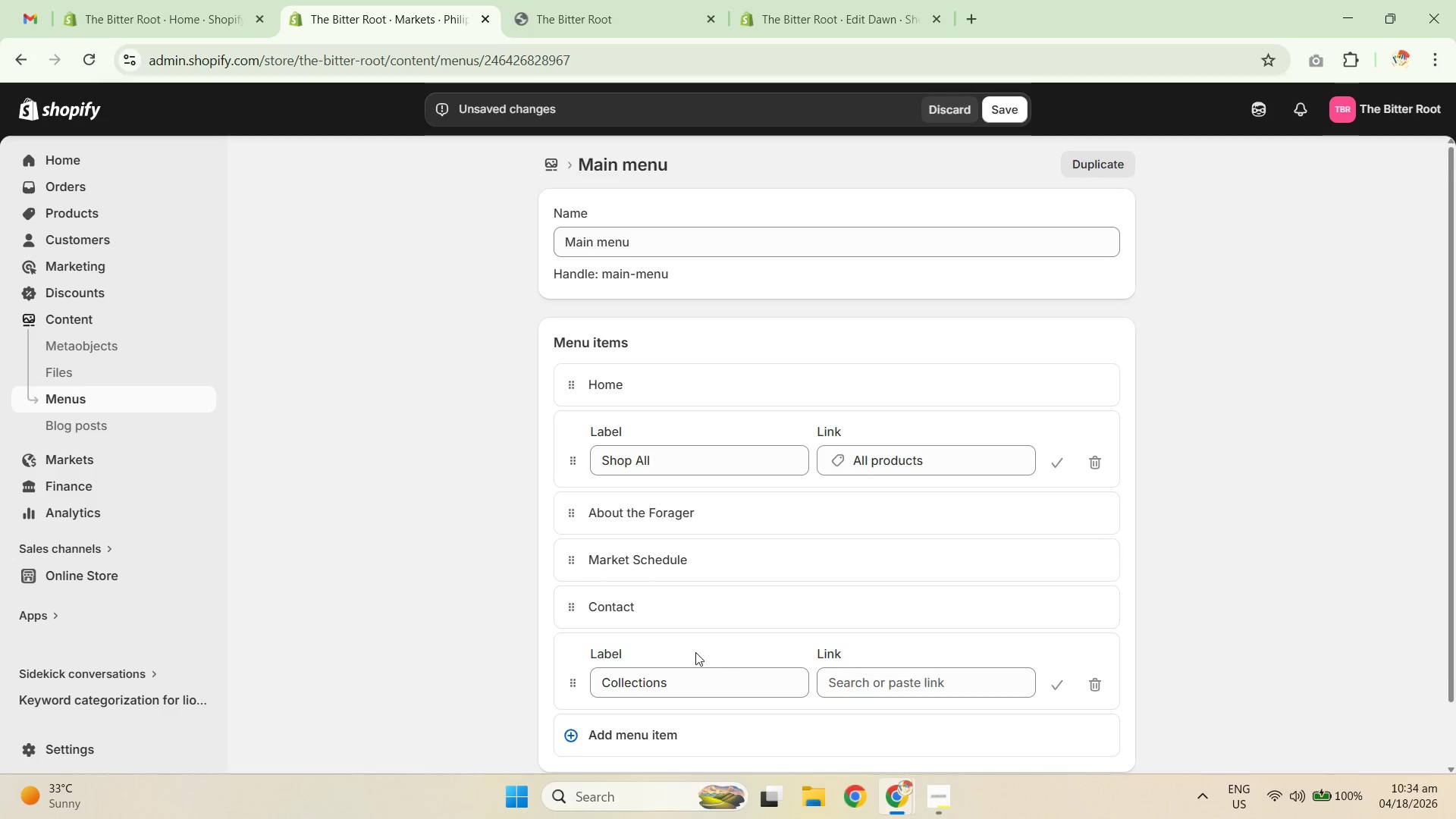 
left_click_drag(start_coordinate=[711, 679], to_coordinate=[610, 670])
 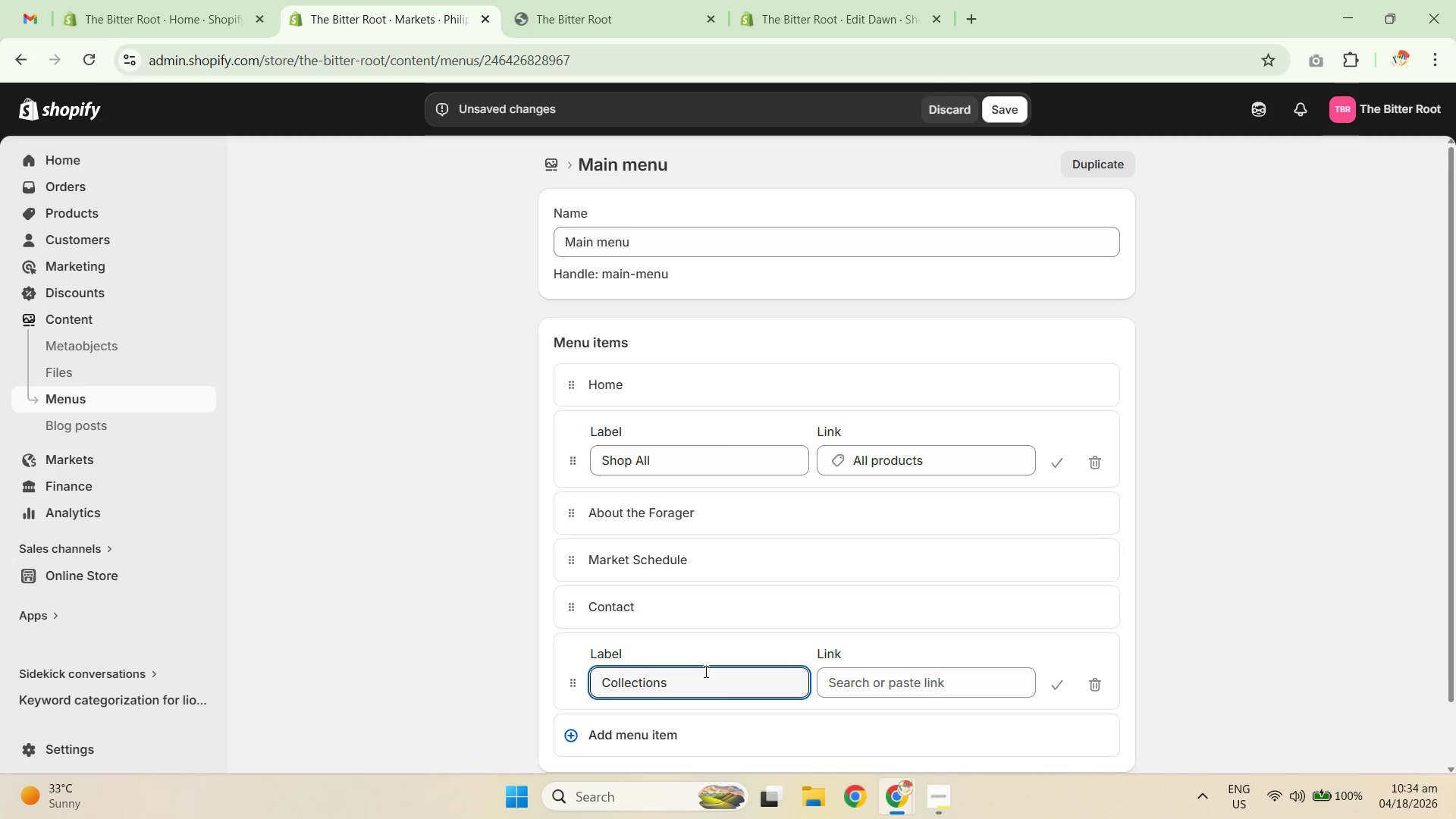 
key(Backslash)
 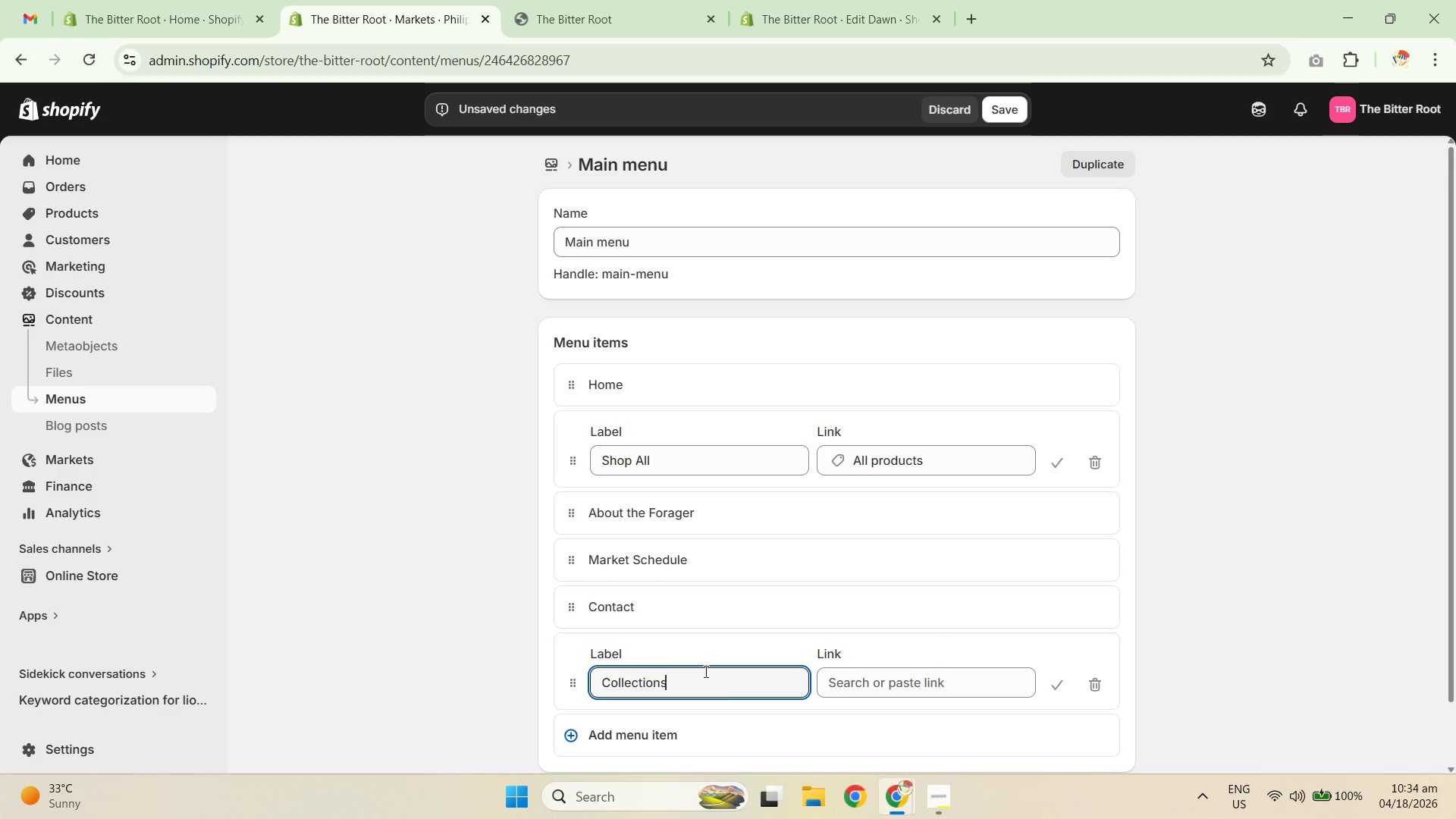 
key(Backspace)
 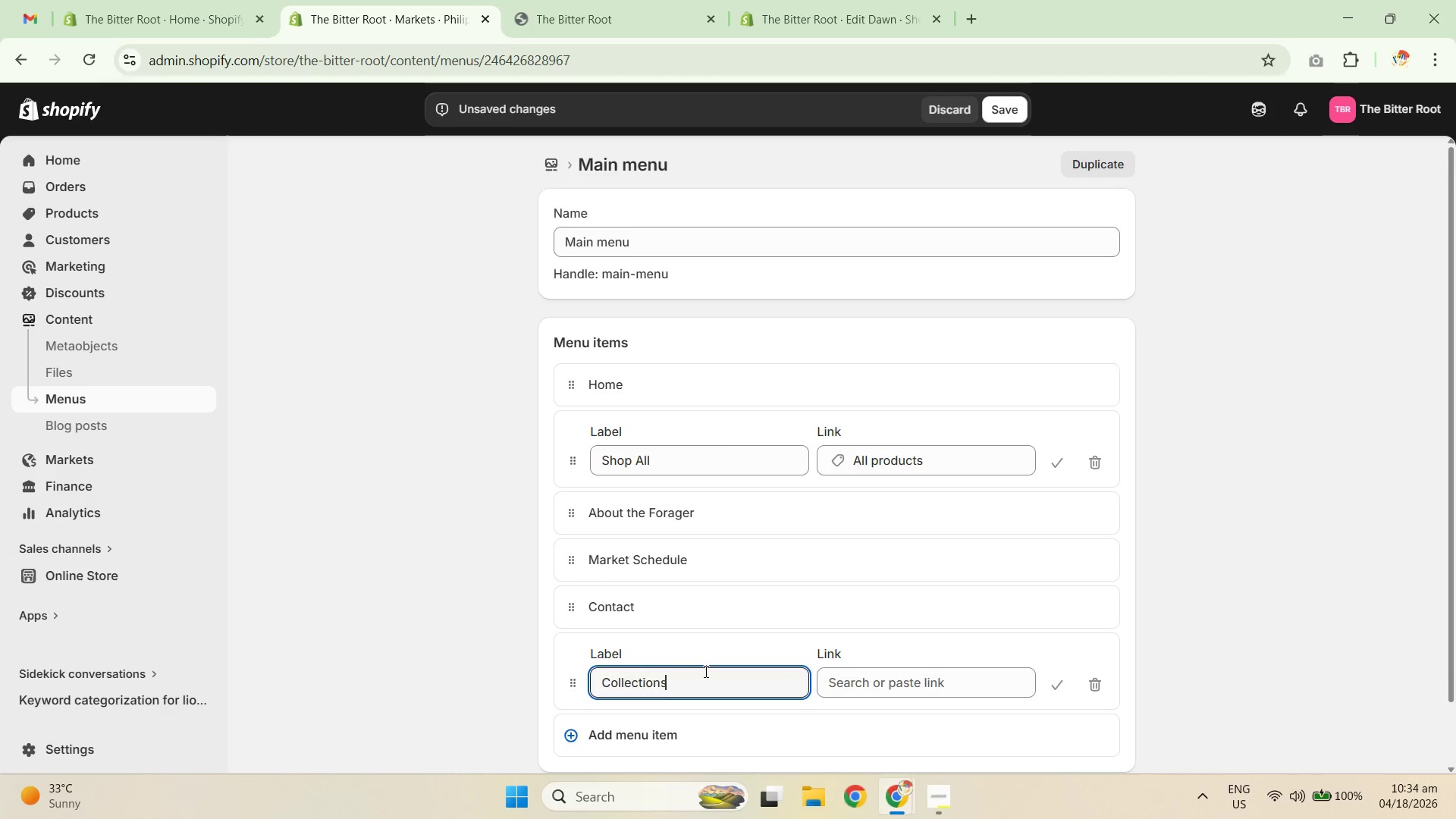 
key(Control+A)
 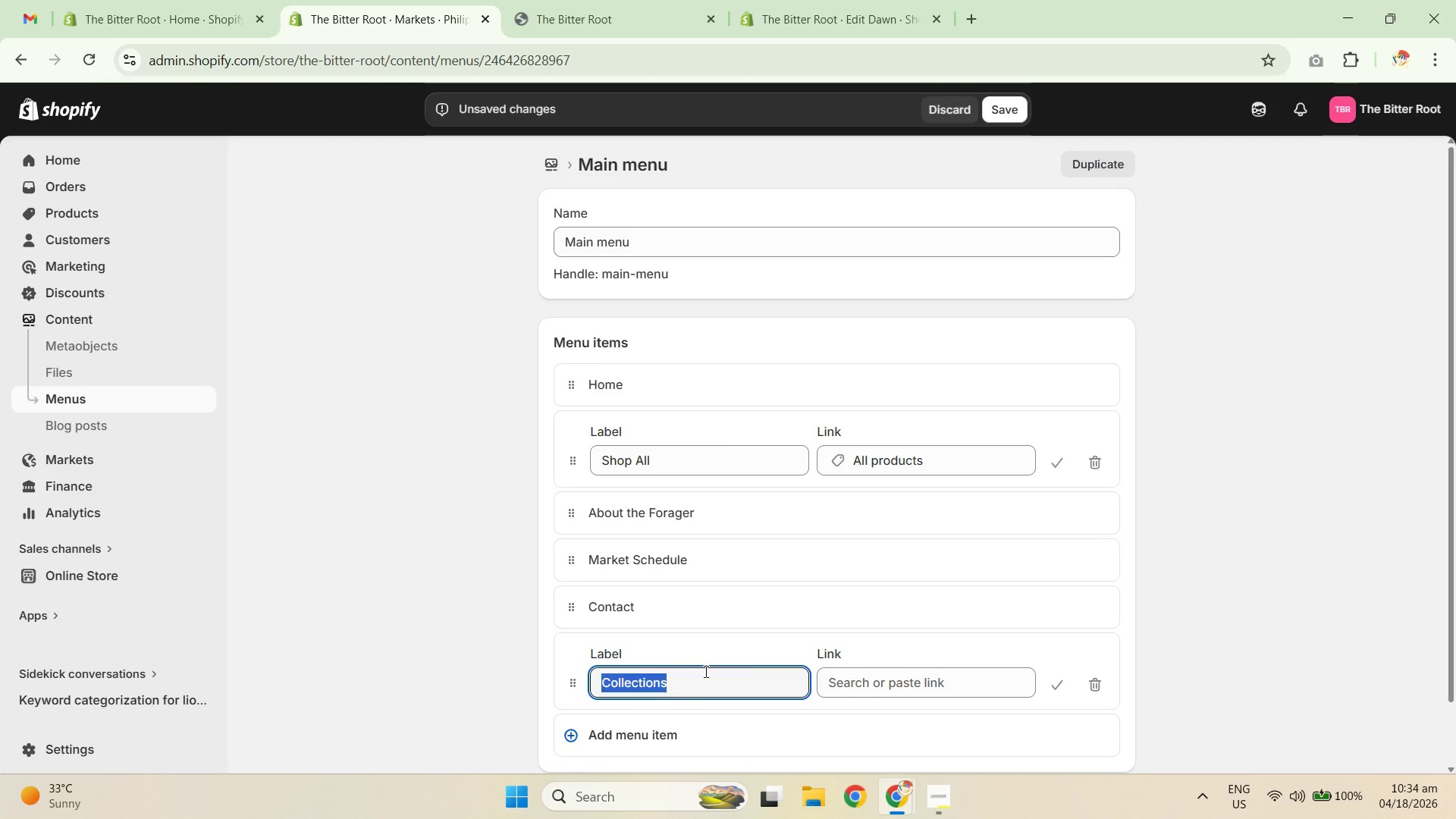 
key(Control+X)
 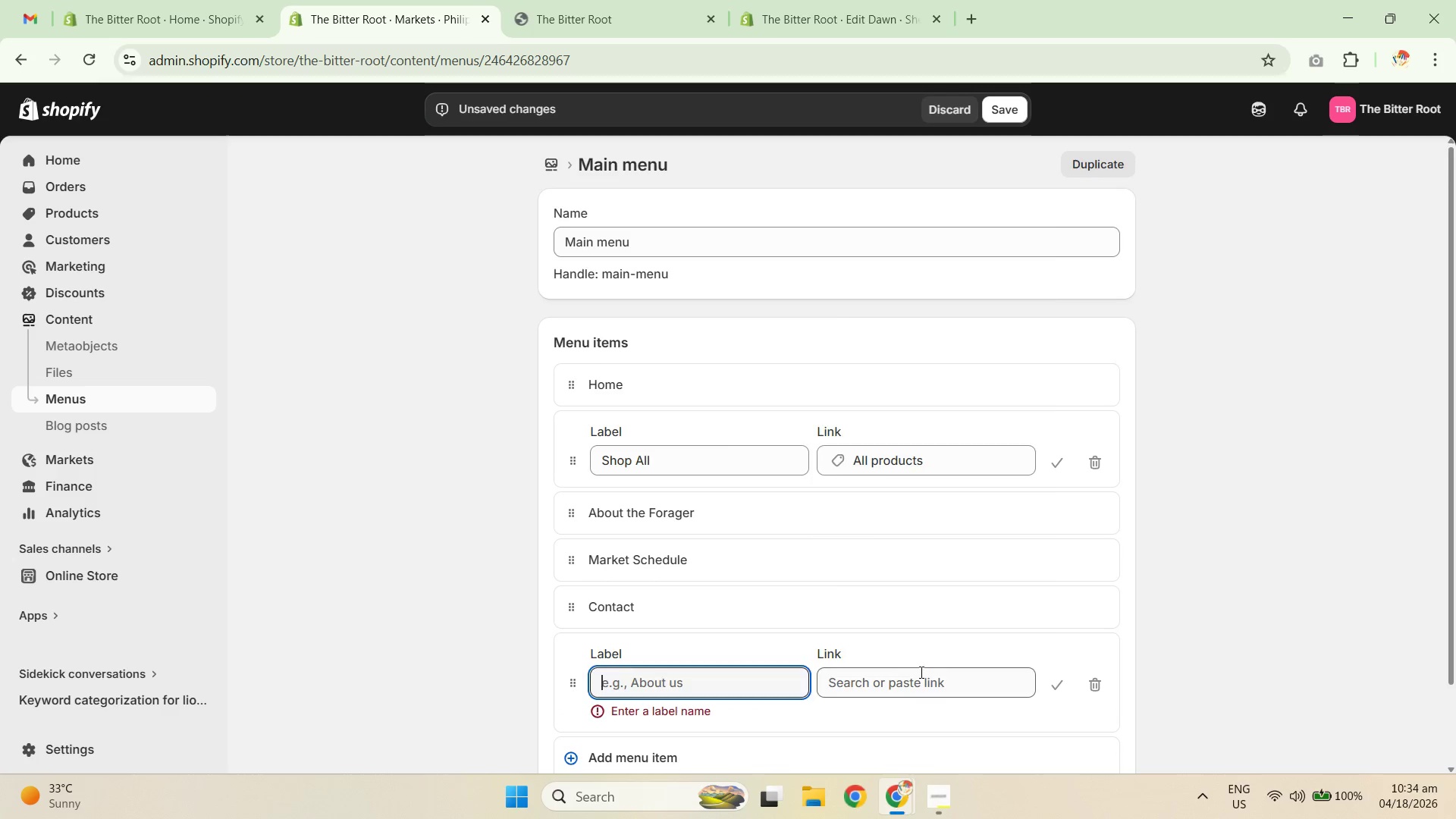 
key(Control+ControlLeft)
 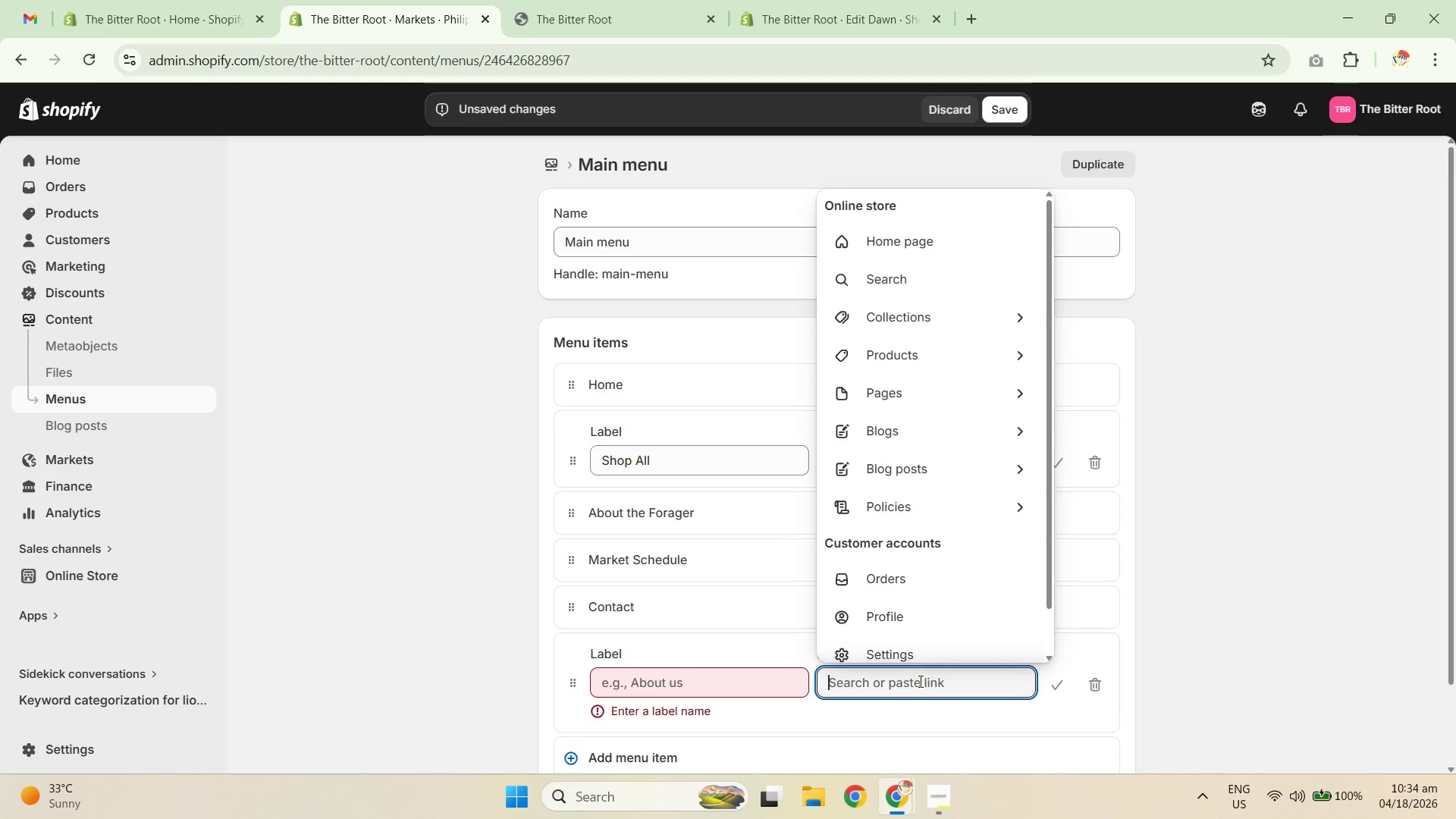 
key(Control+V)
 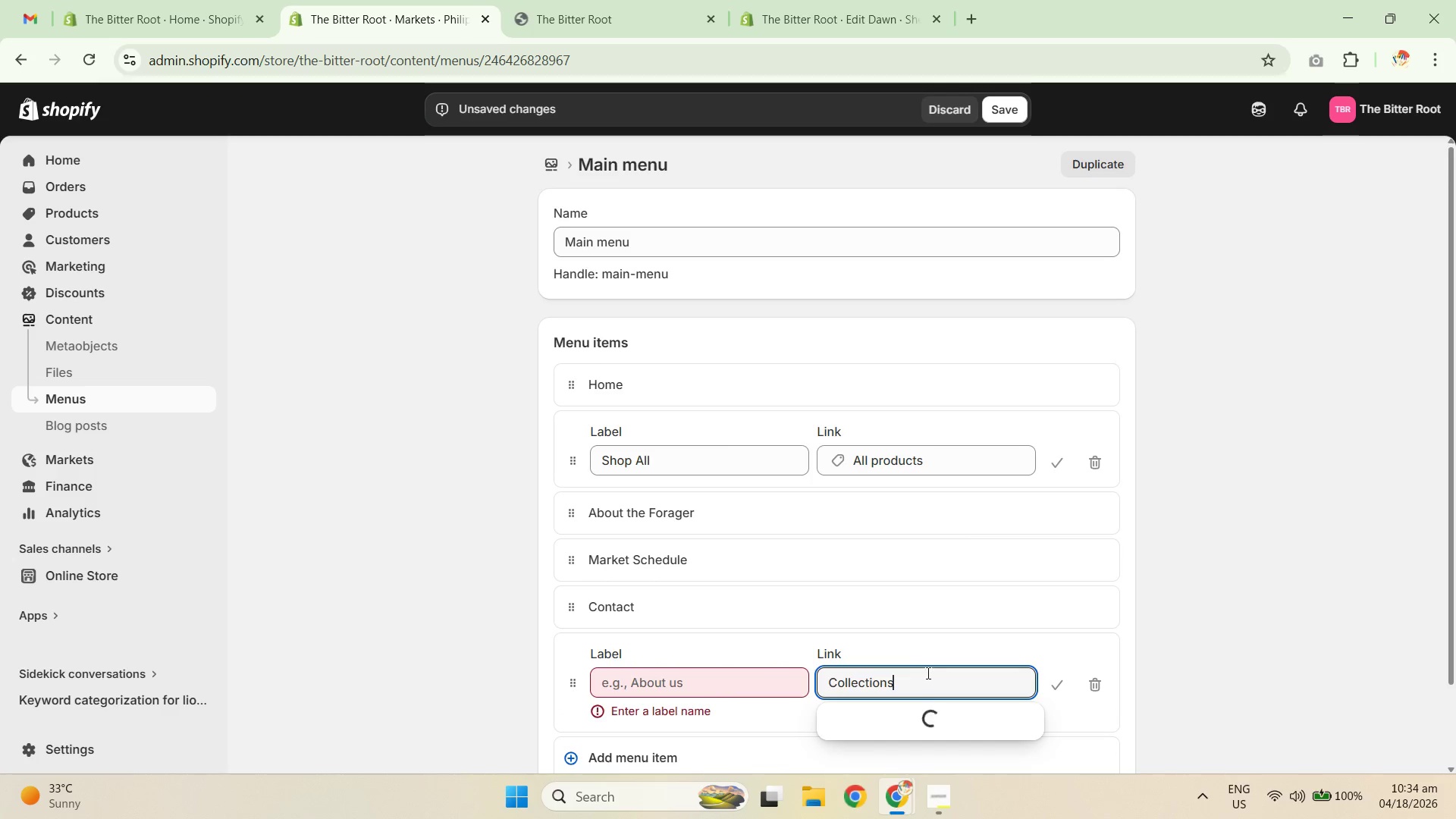 
scroll: coordinate [943, 686], scroll_direction: down, amount: 3.0
 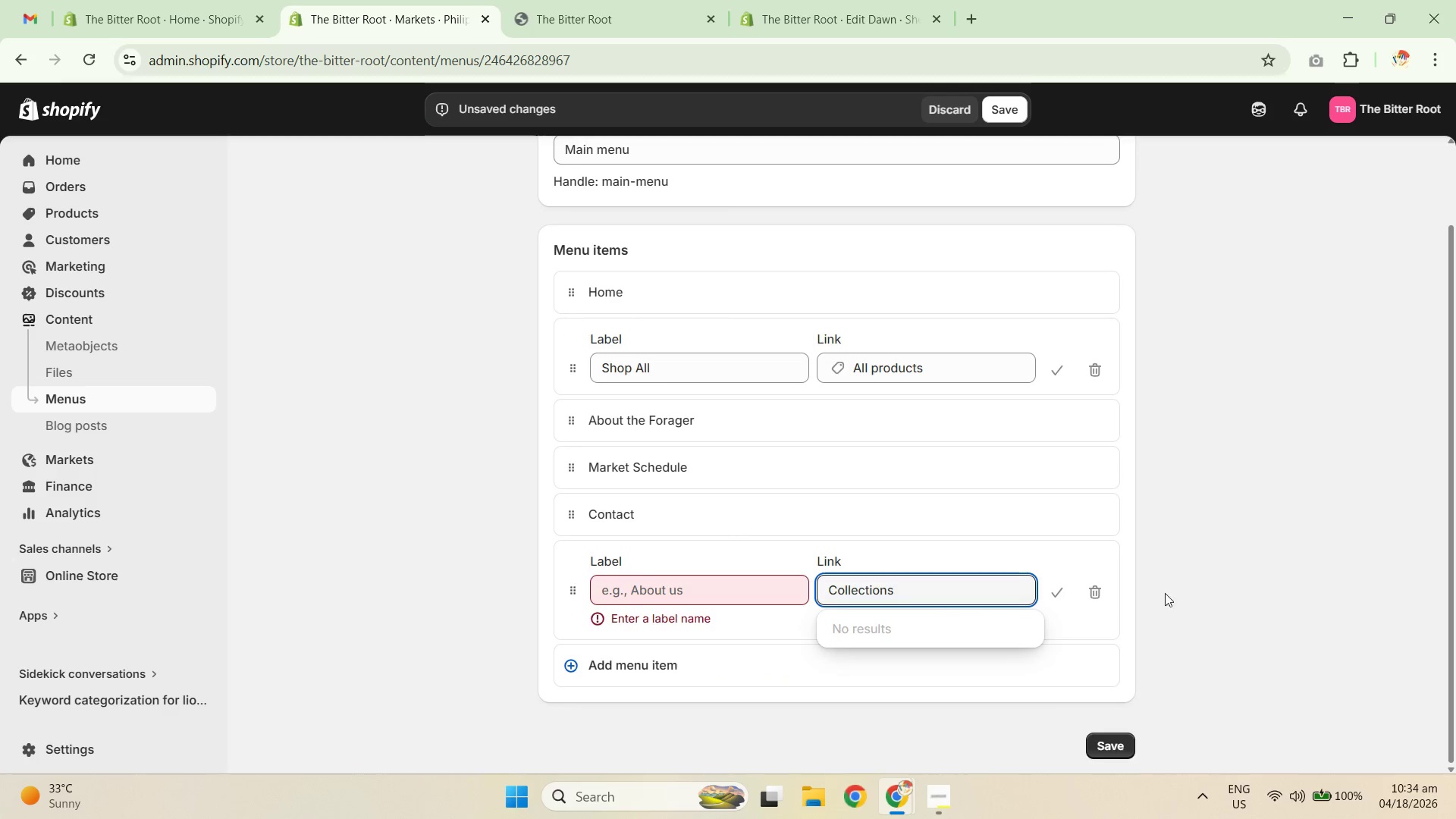 
key(Control+ControlLeft)
 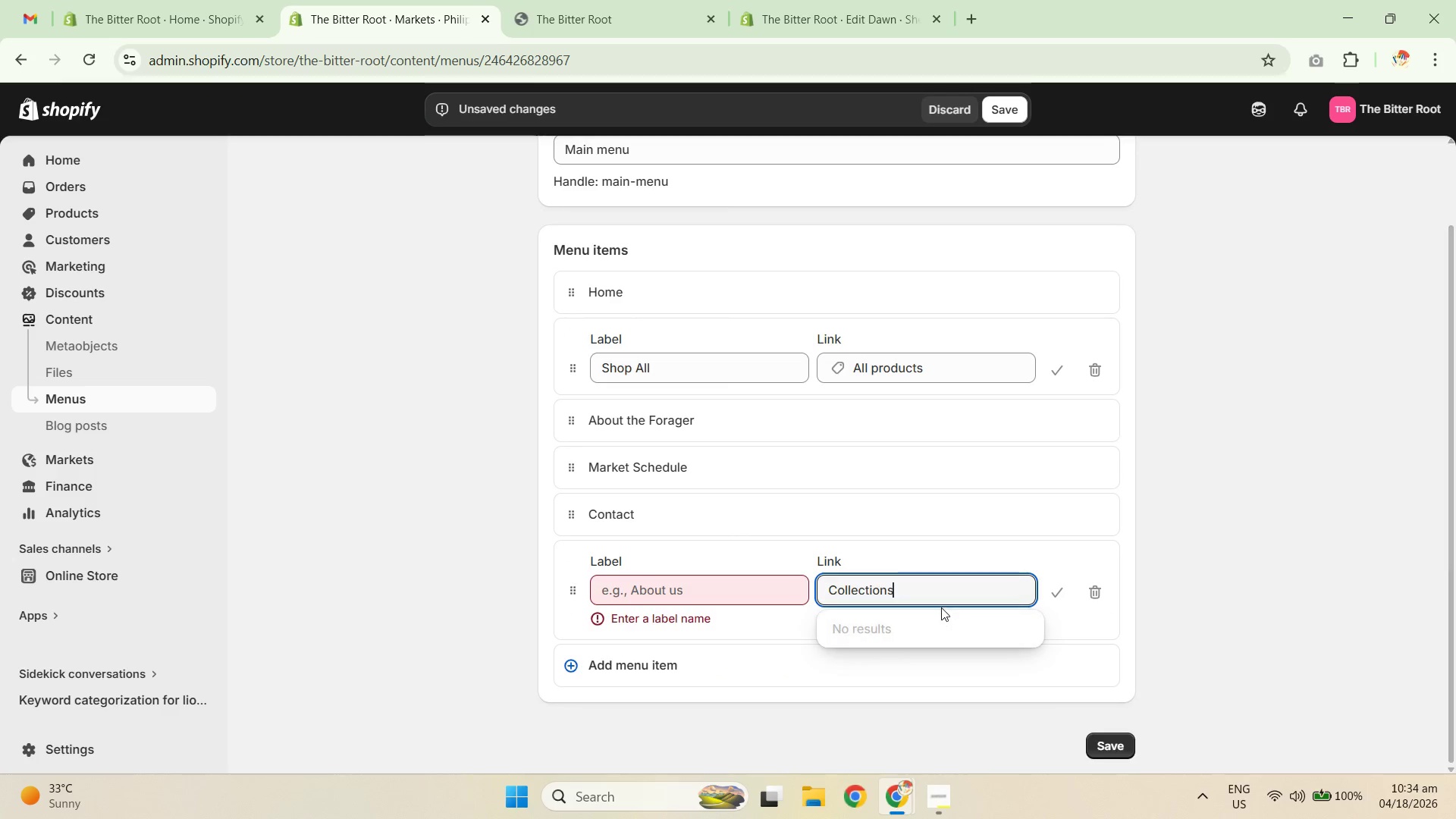 
key(Control+A)
 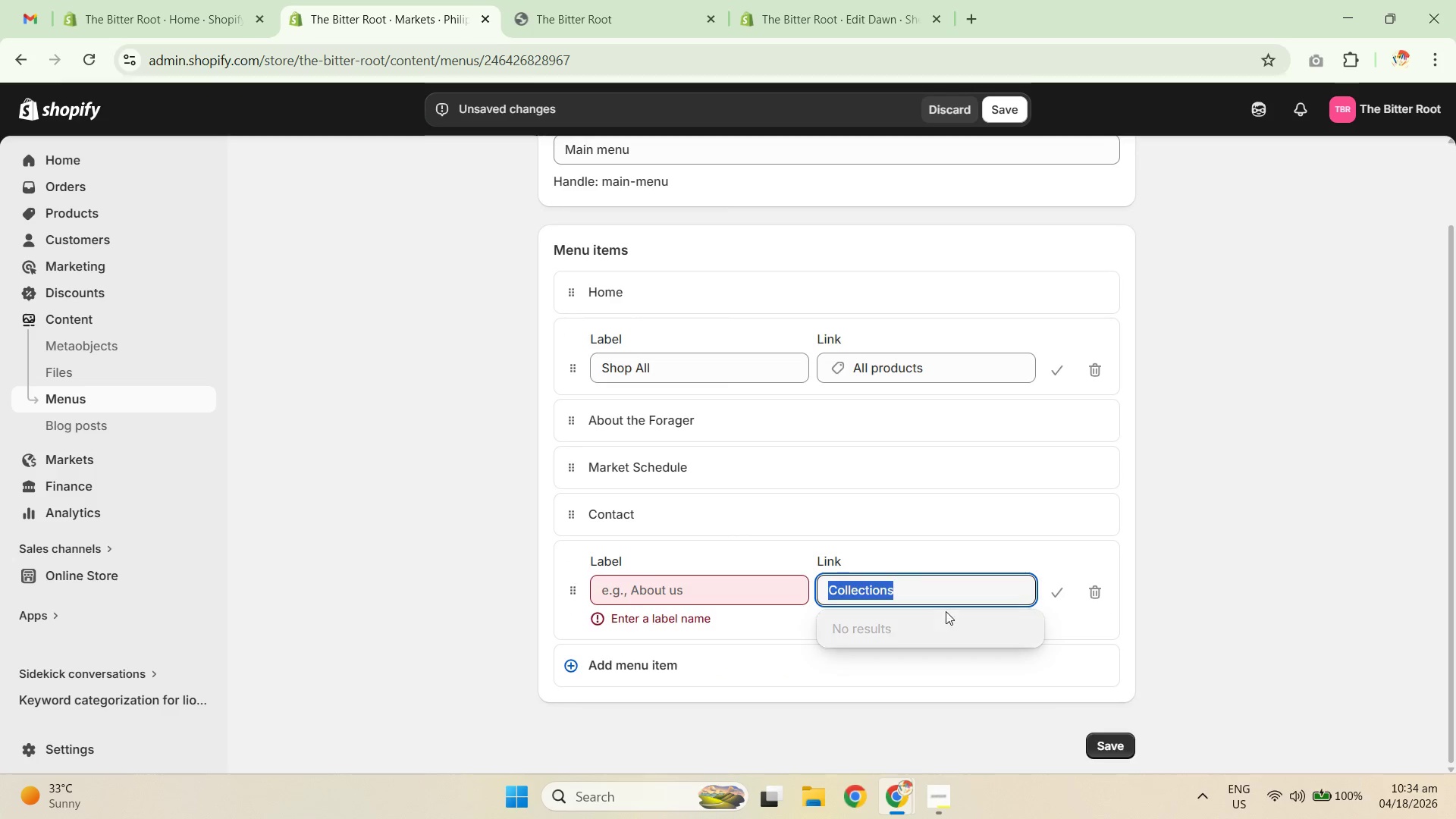 
key(Backspace)
 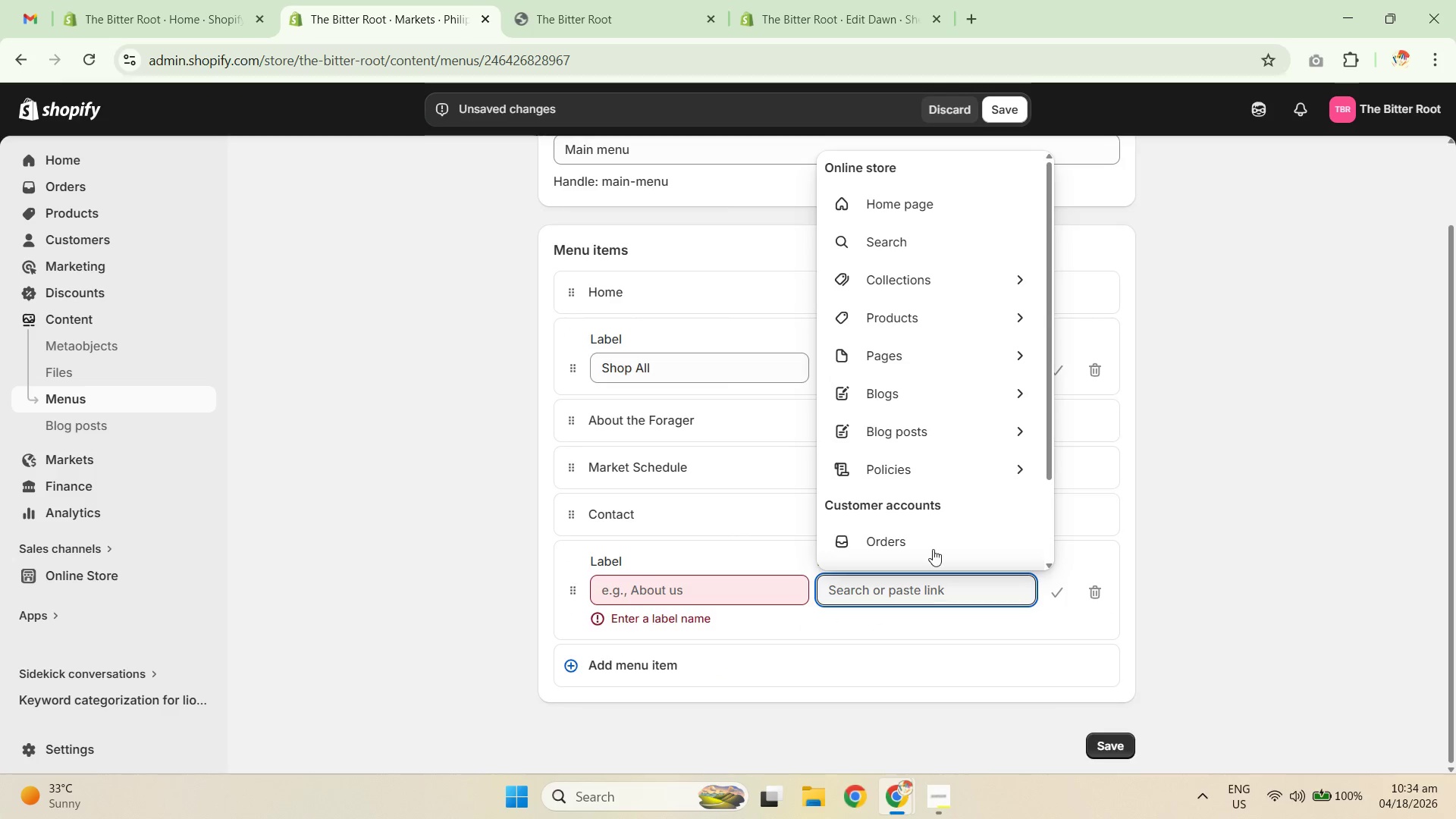 
left_click([977, 275])
 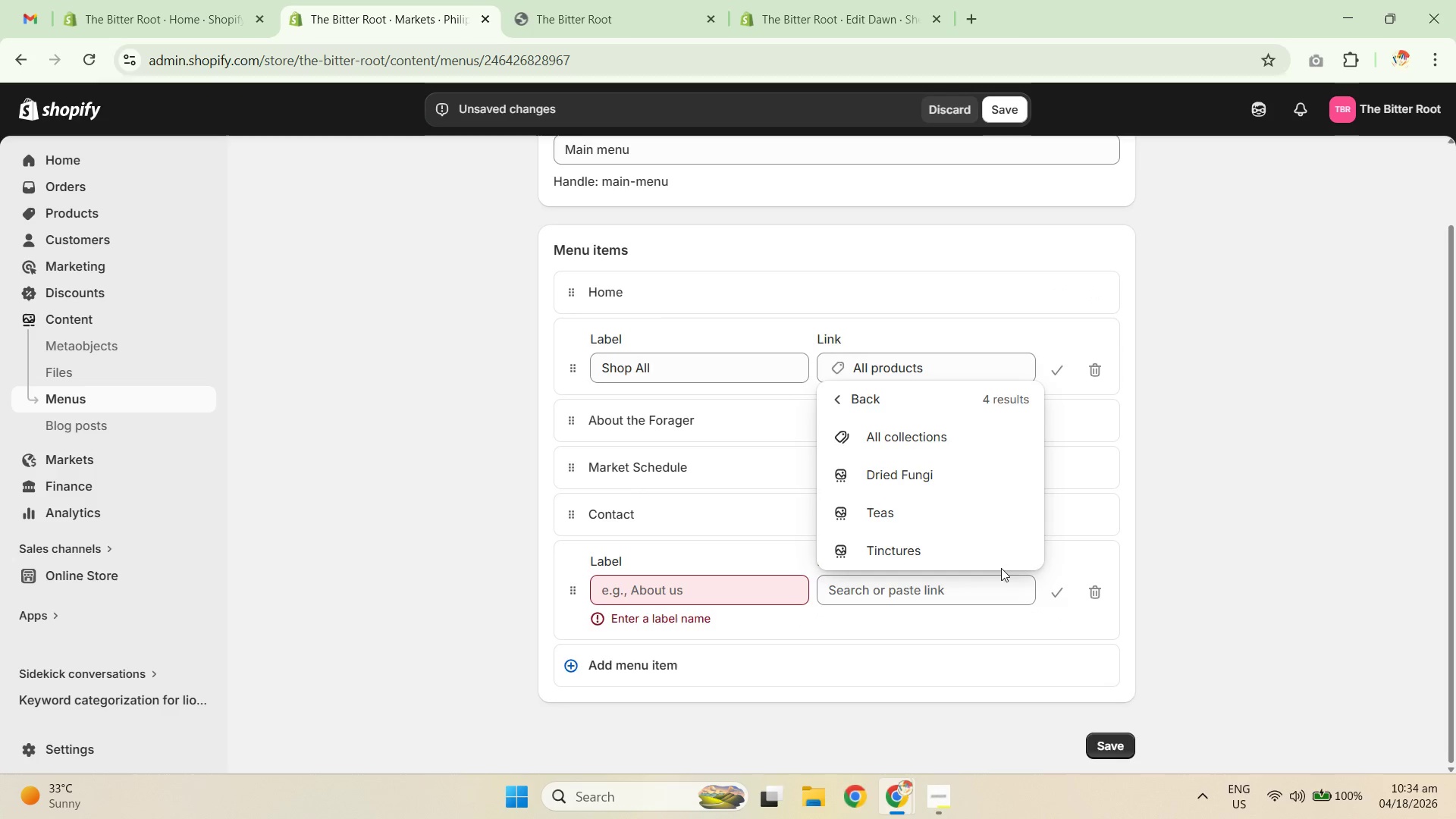 
left_click([957, 444])
 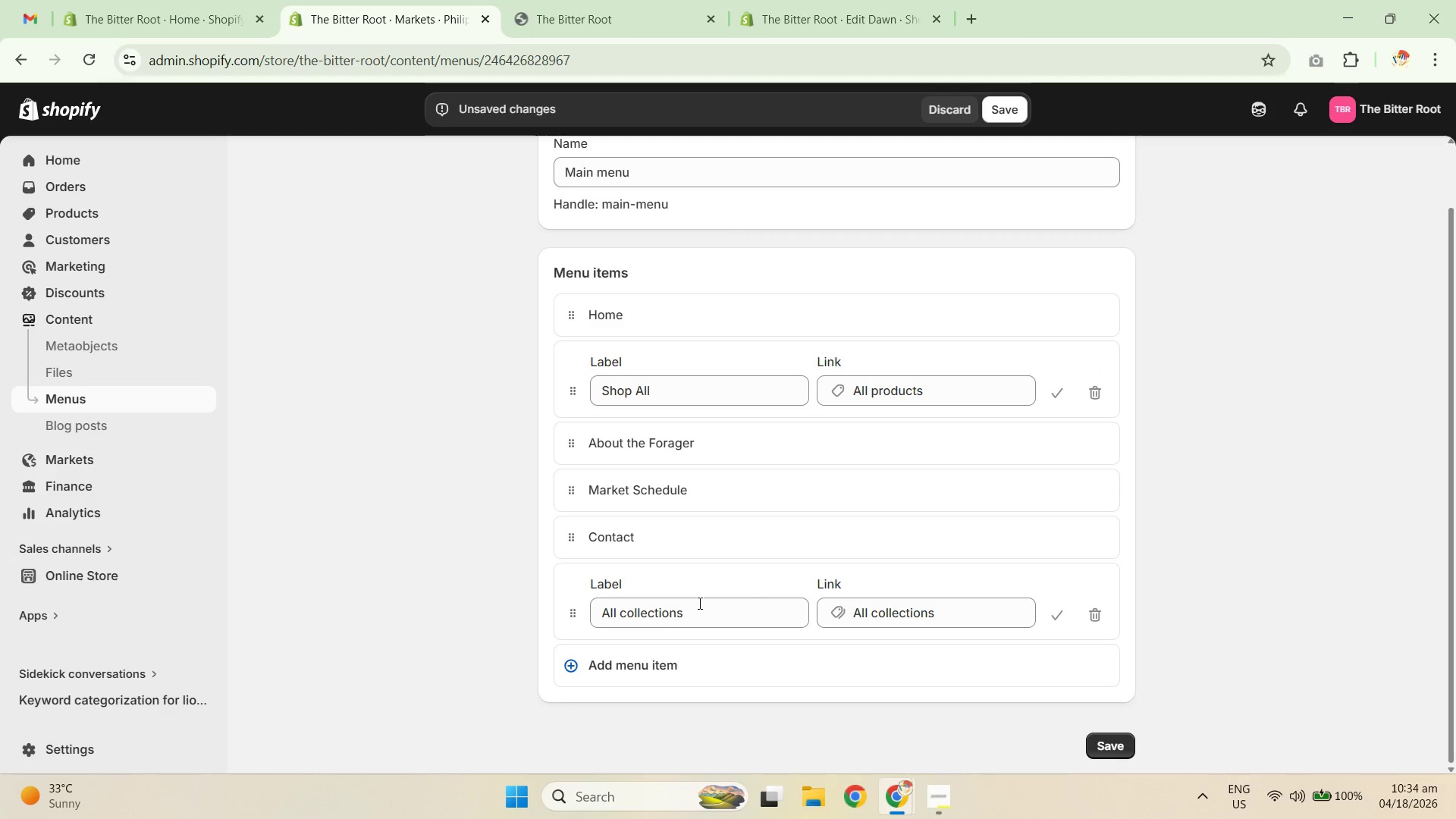 
left_click_drag(start_coordinate=[711, 609], to_coordinate=[538, 612])
 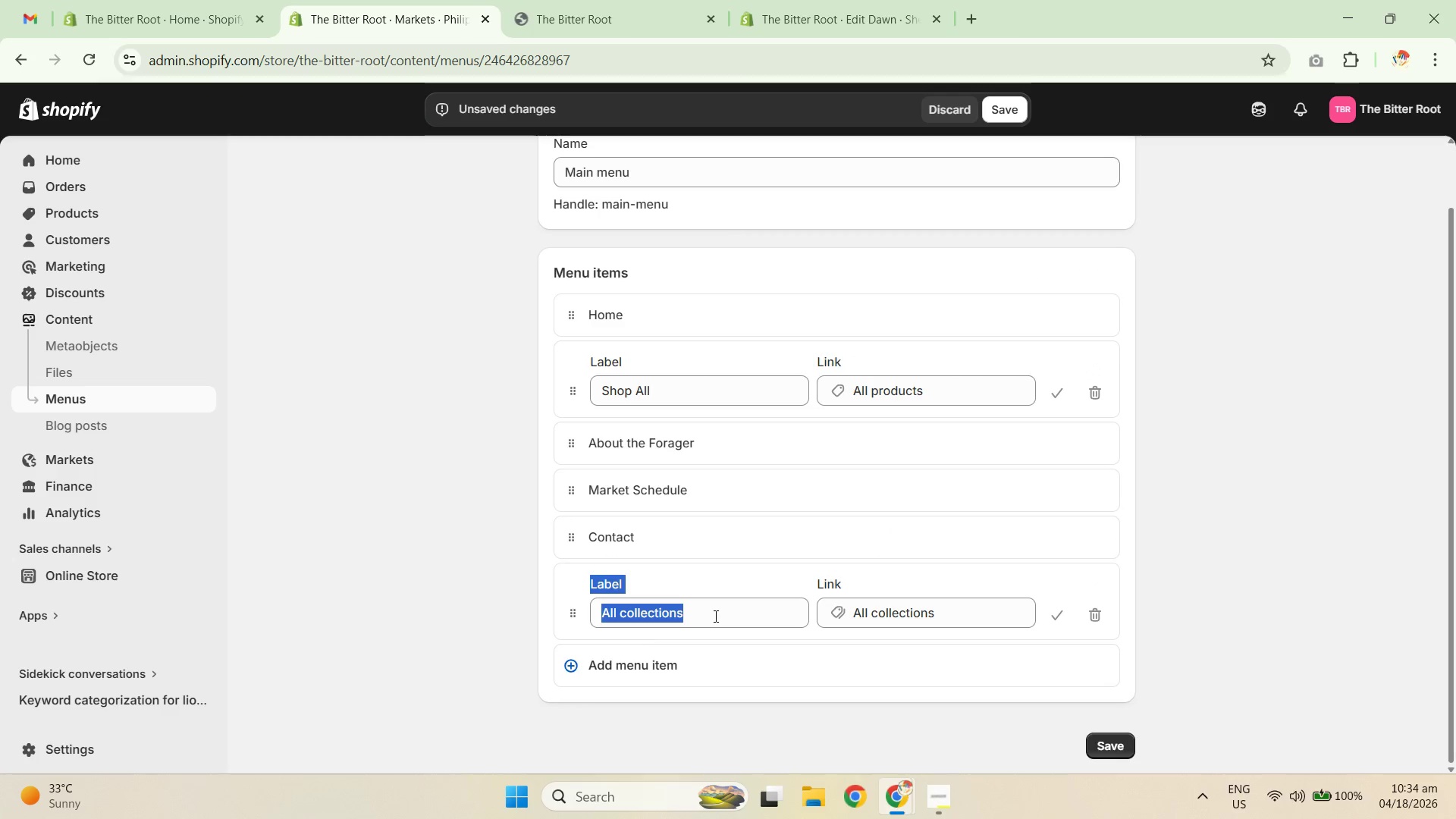 
double_click([719, 611])
 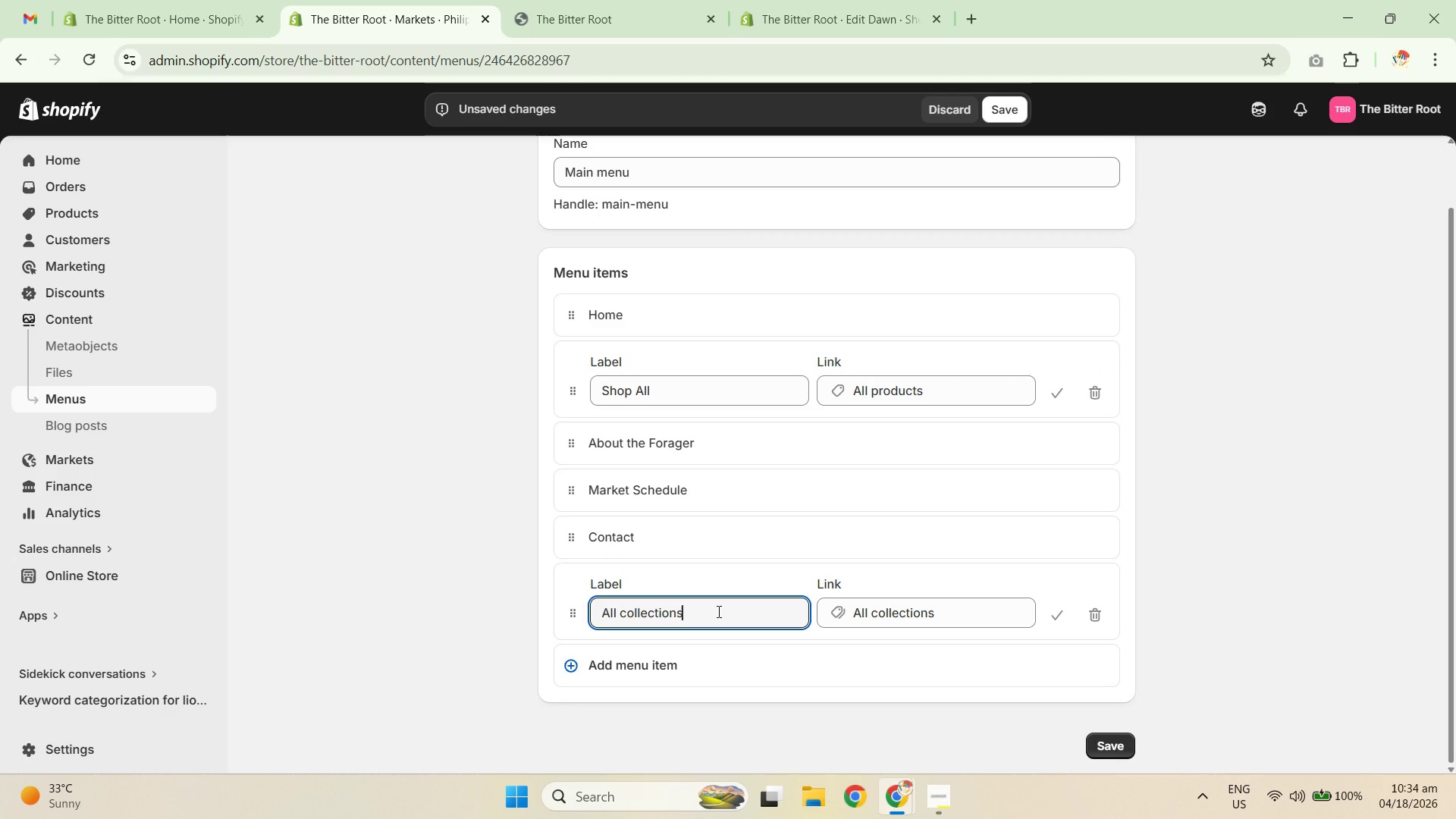 
key(Control+ControlLeft)
 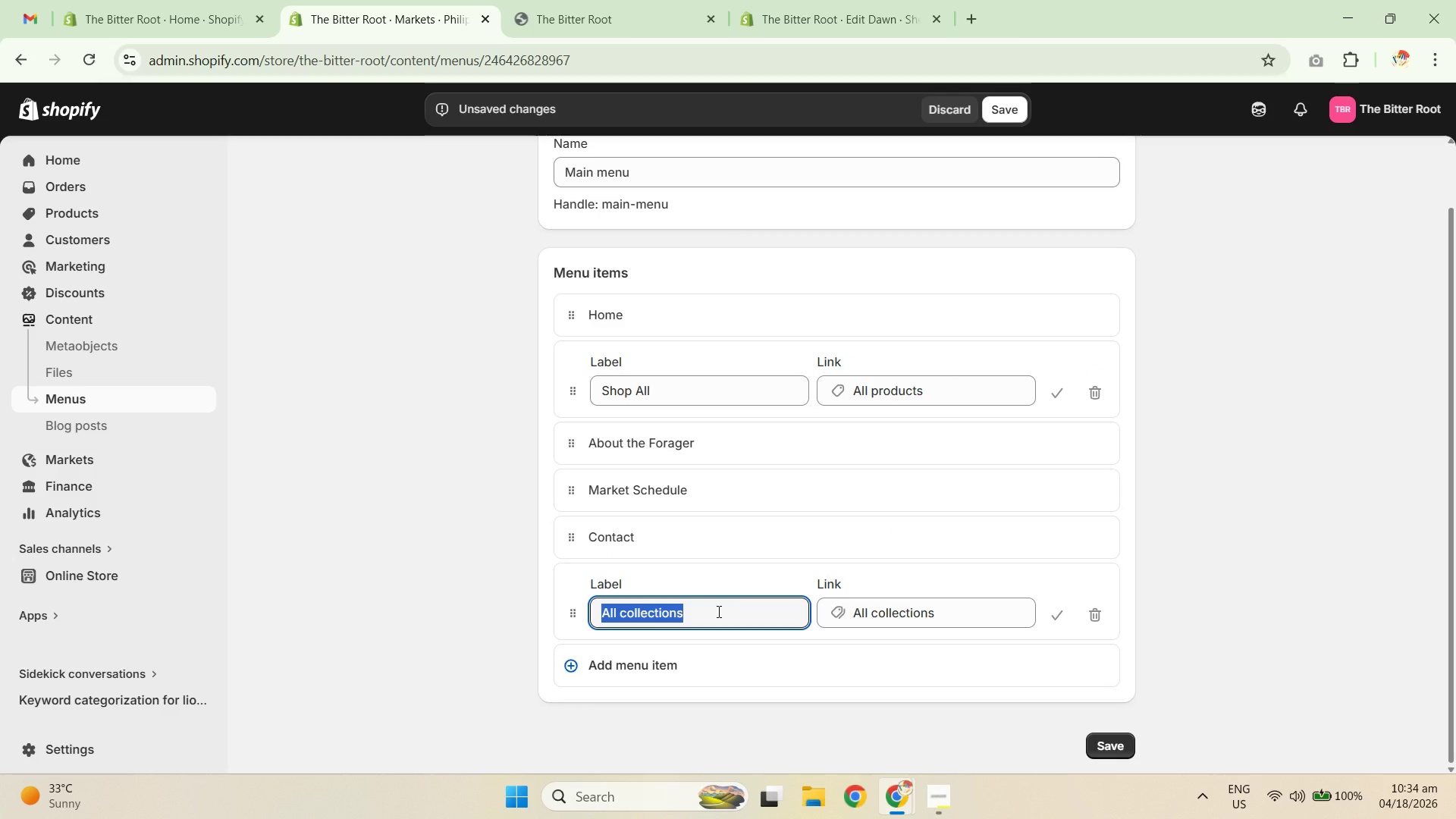 
key(Control+A)
 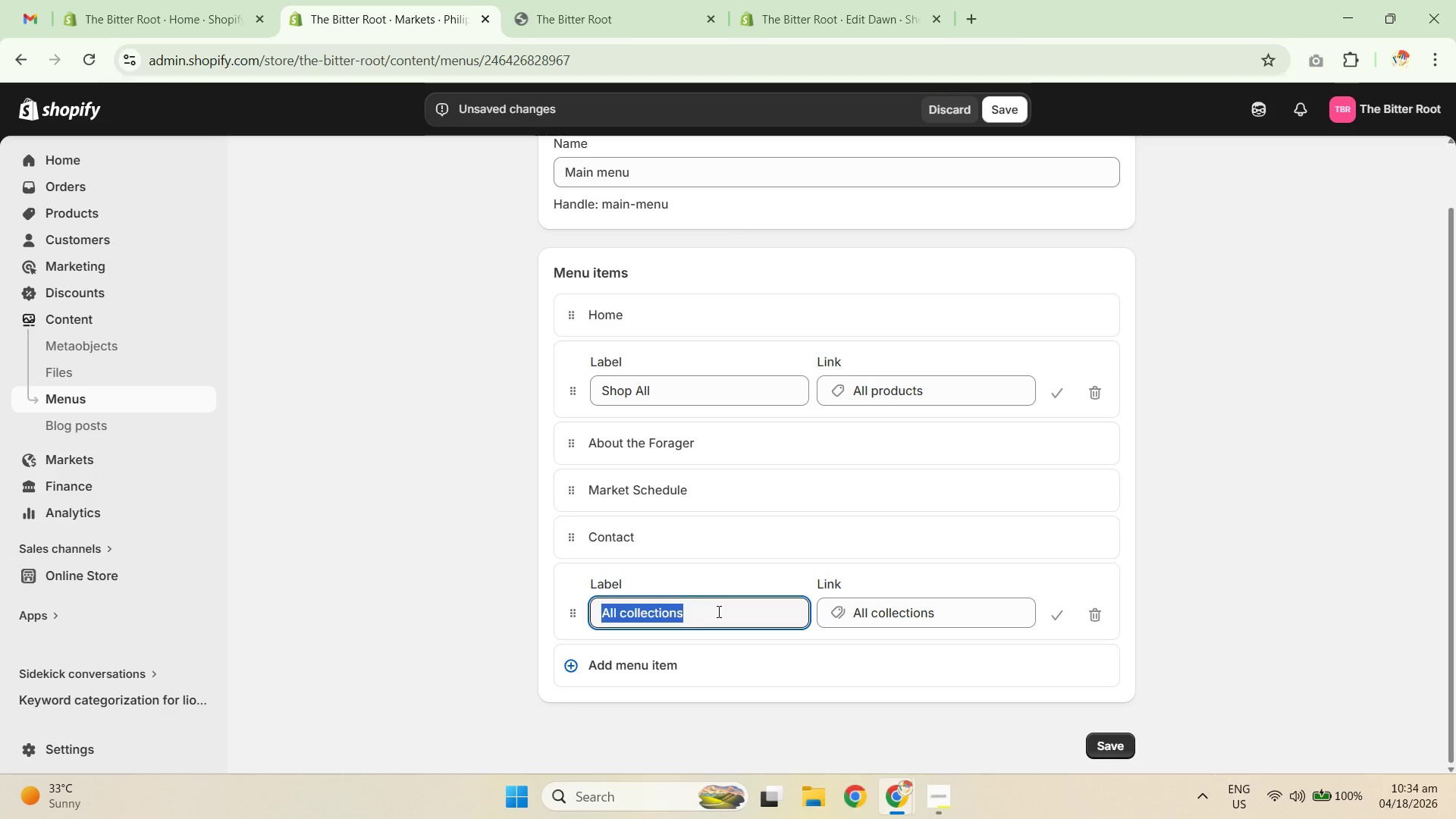 
type(Collections)
 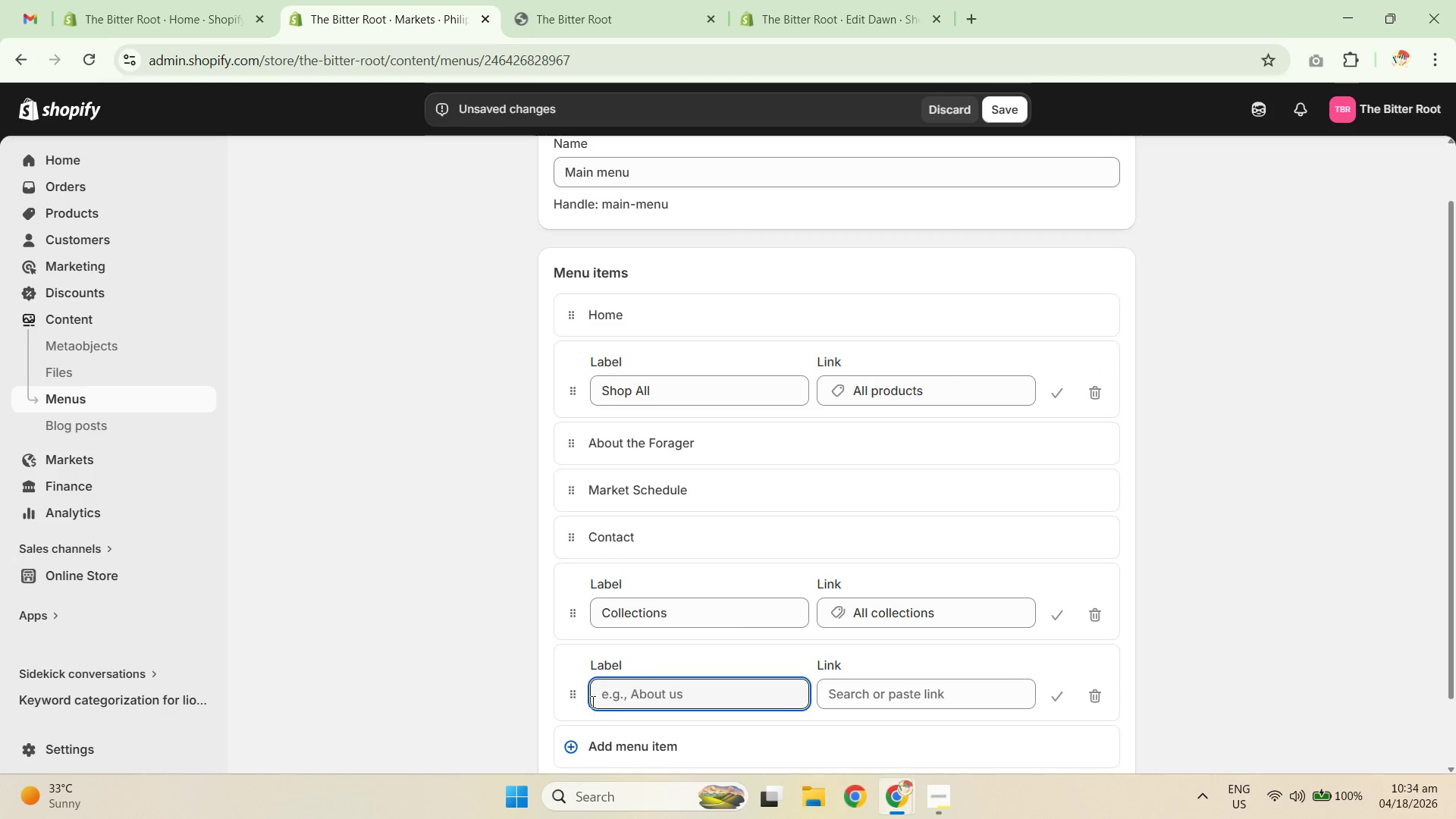 
left_click_drag(start_coordinate=[573, 695], to_coordinate=[647, 676])
 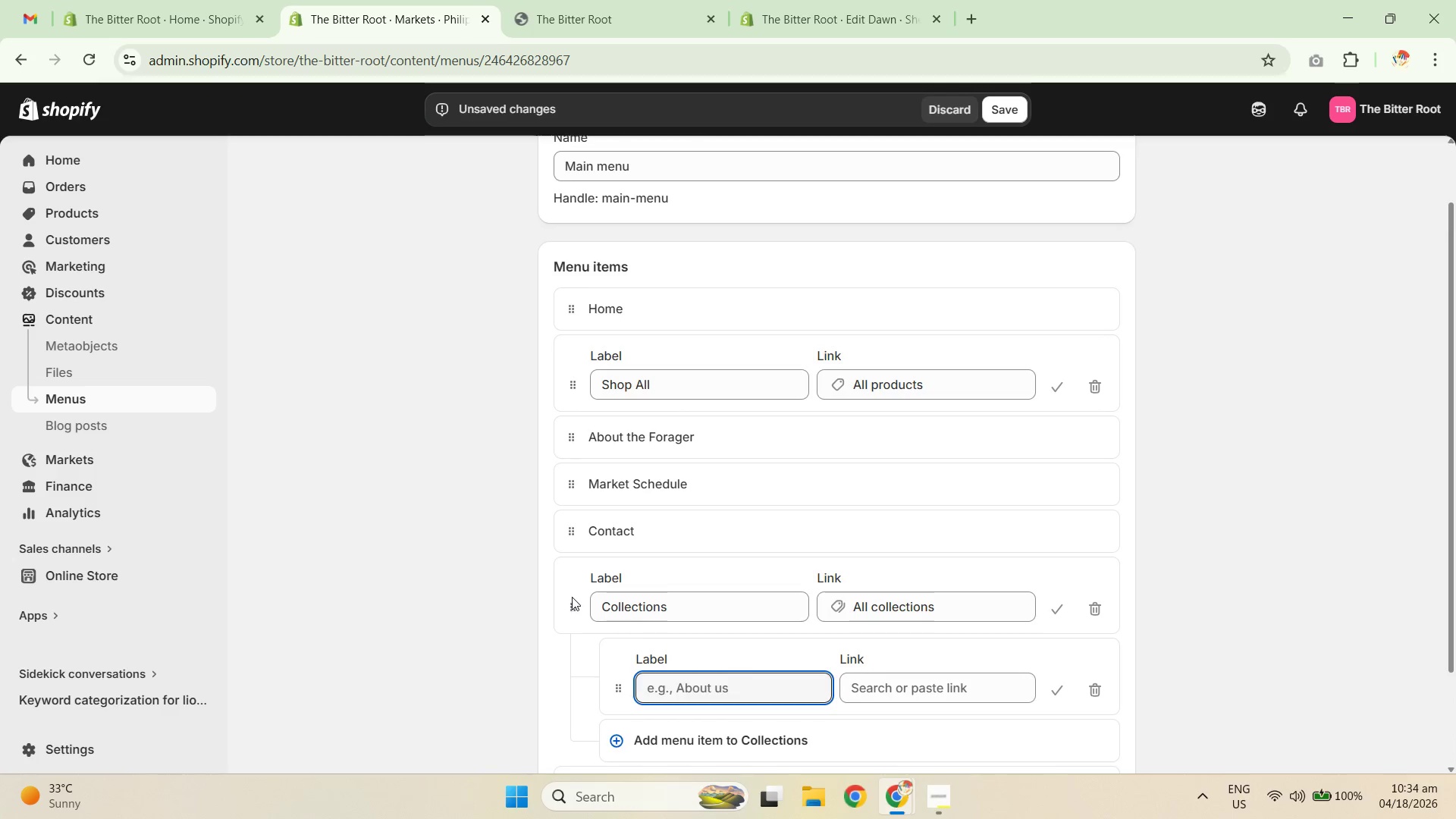 
left_click_drag(start_coordinate=[576, 602], to_coordinate=[644, 425])
 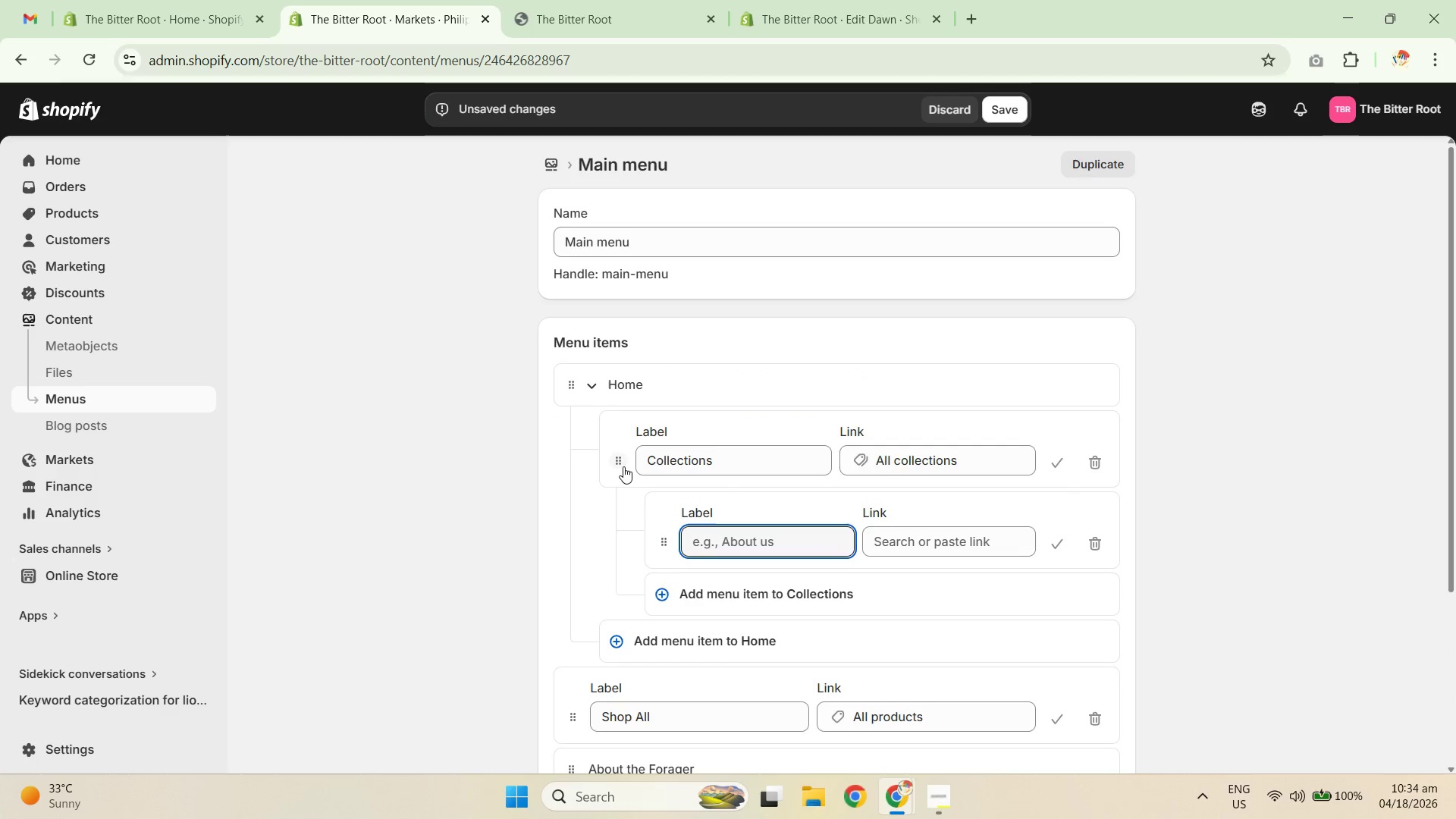 
left_click_drag(start_coordinate=[617, 463], to_coordinate=[543, 471])
 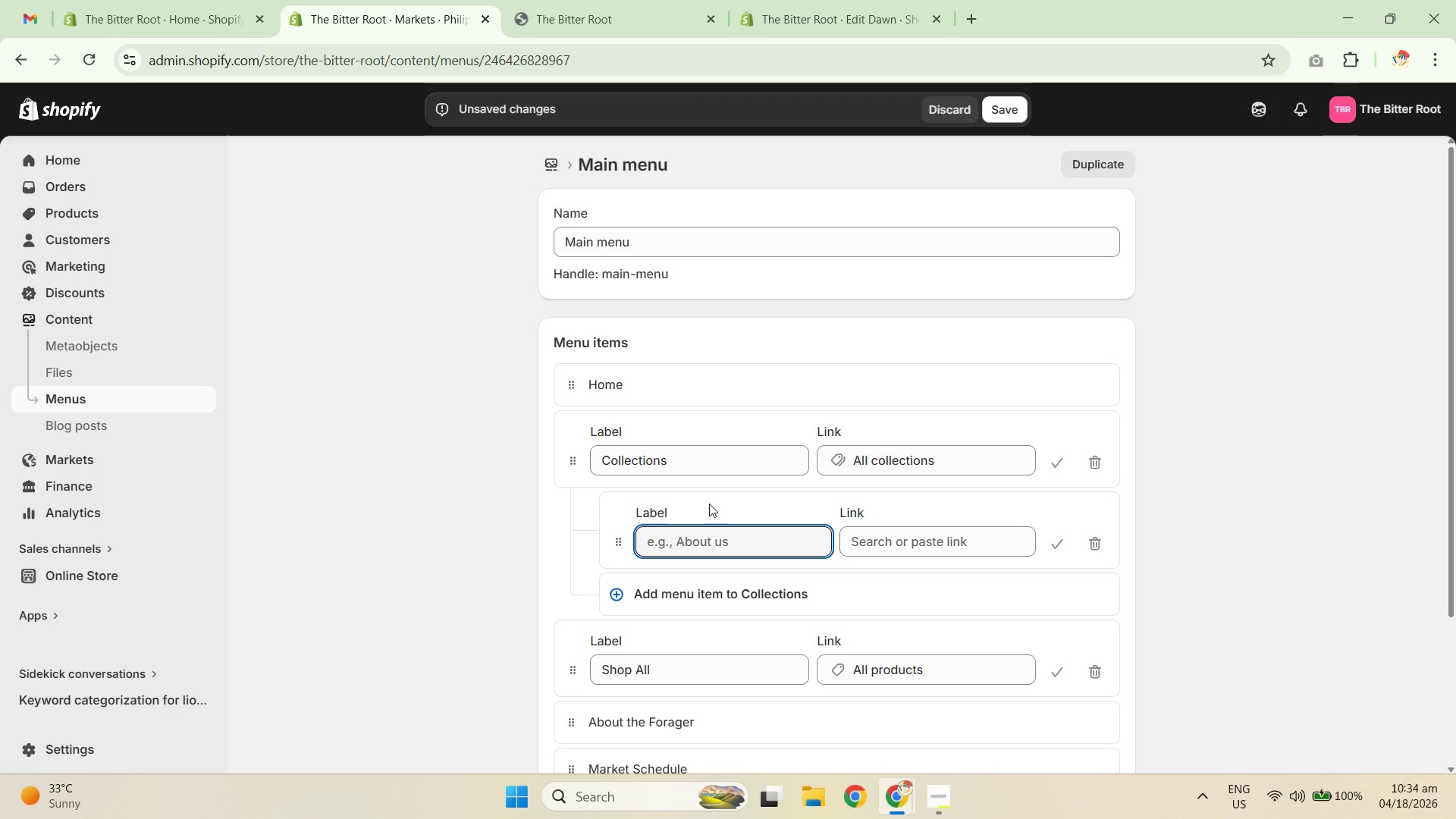 
scroll: coordinate [723, 486], scroll_direction: down, amount: 2.0
 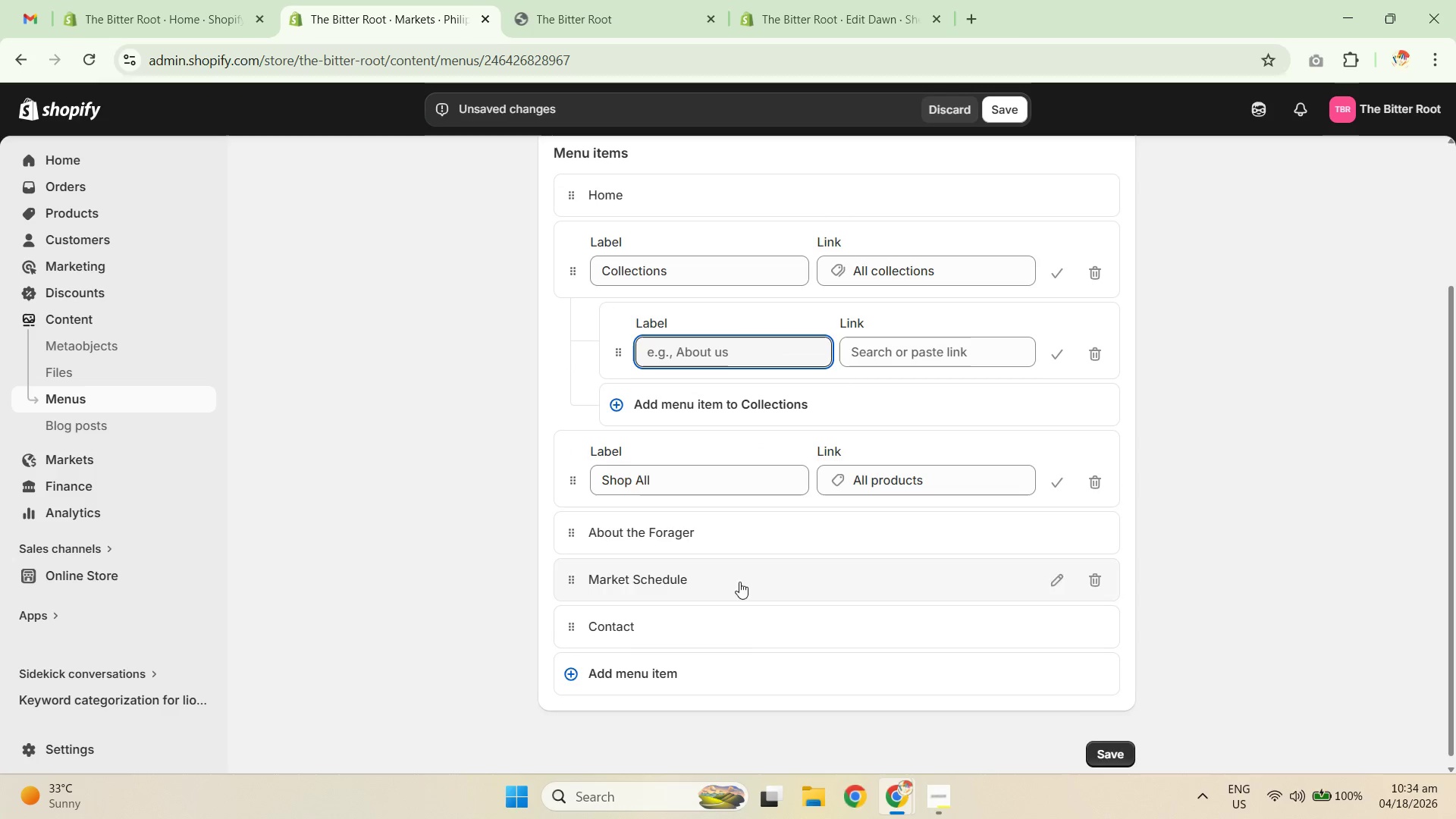 
scroll: coordinate [748, 553], scroll_direction: up, amount: 1.0
 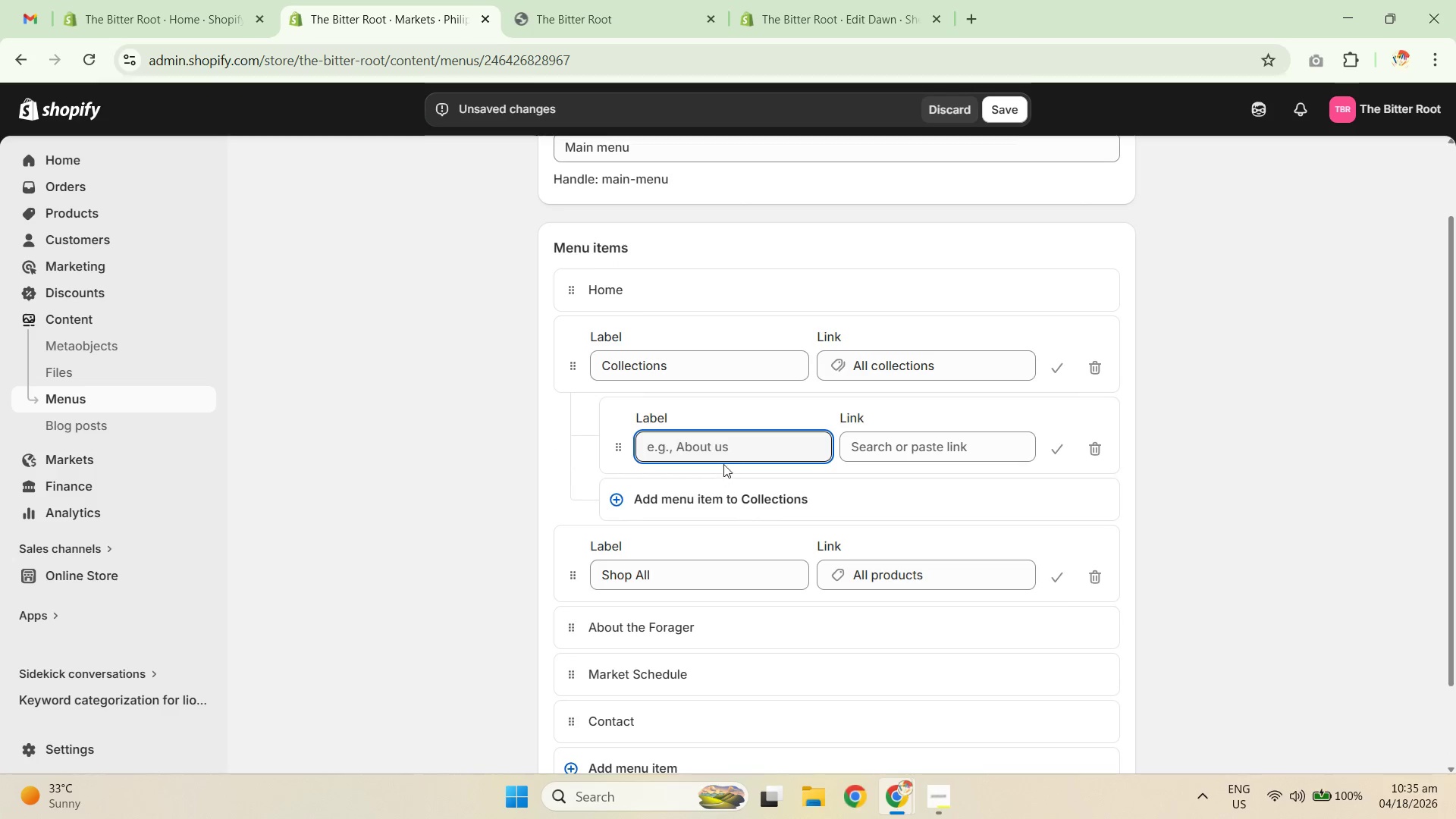 
left_click([729, 452])
 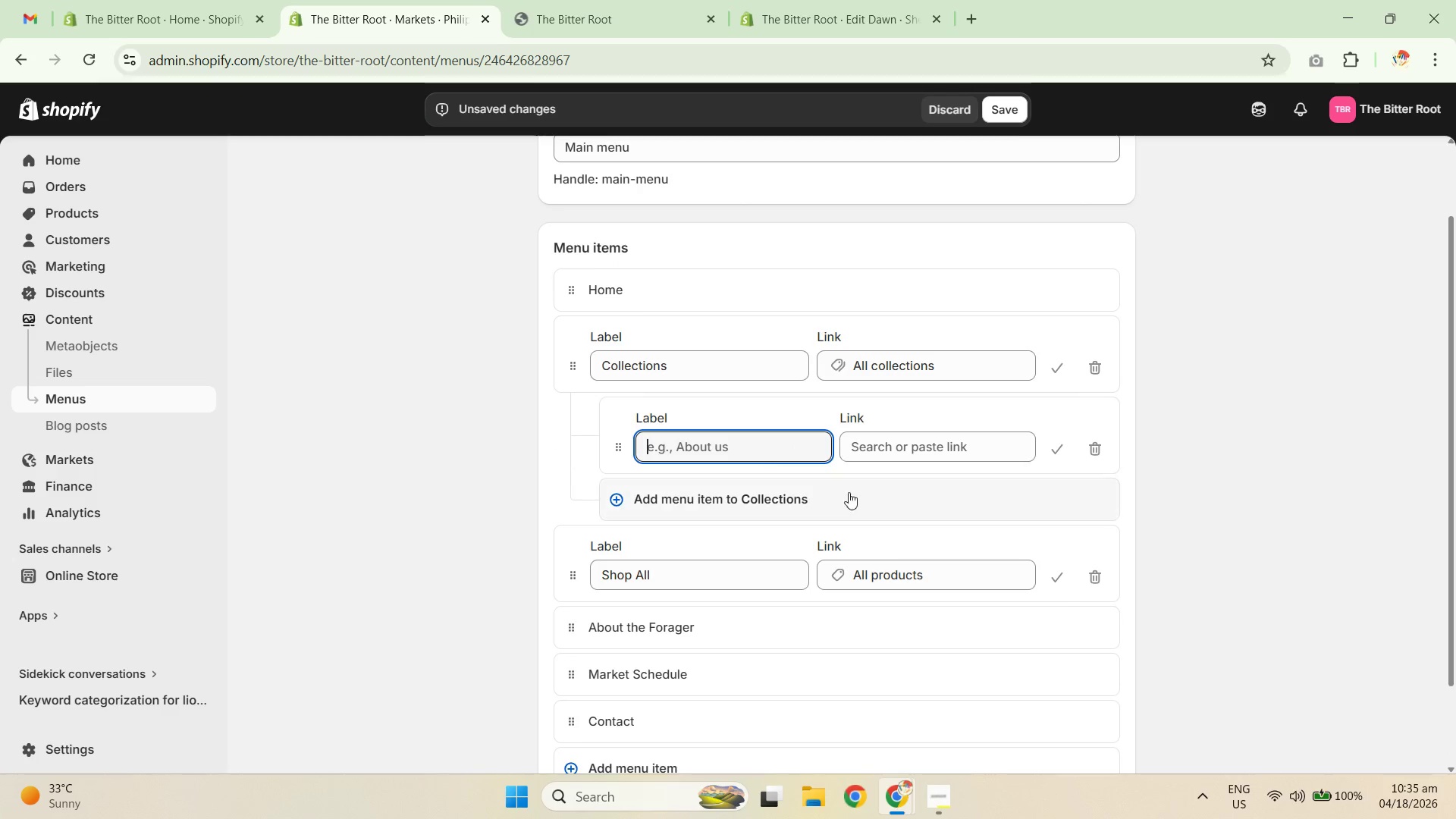 
left_click([934, 805])